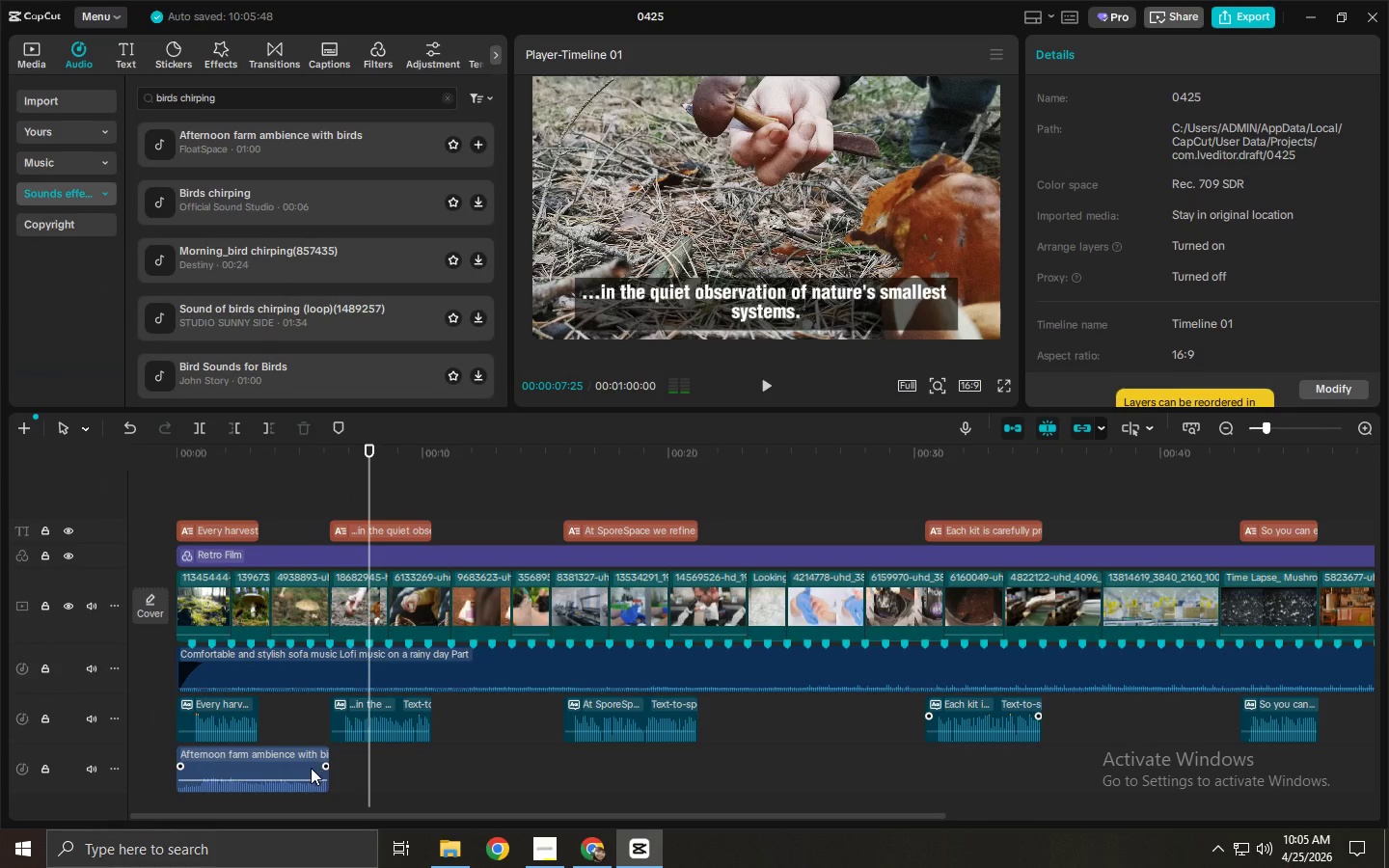 
key(Control+ControlLeft)
 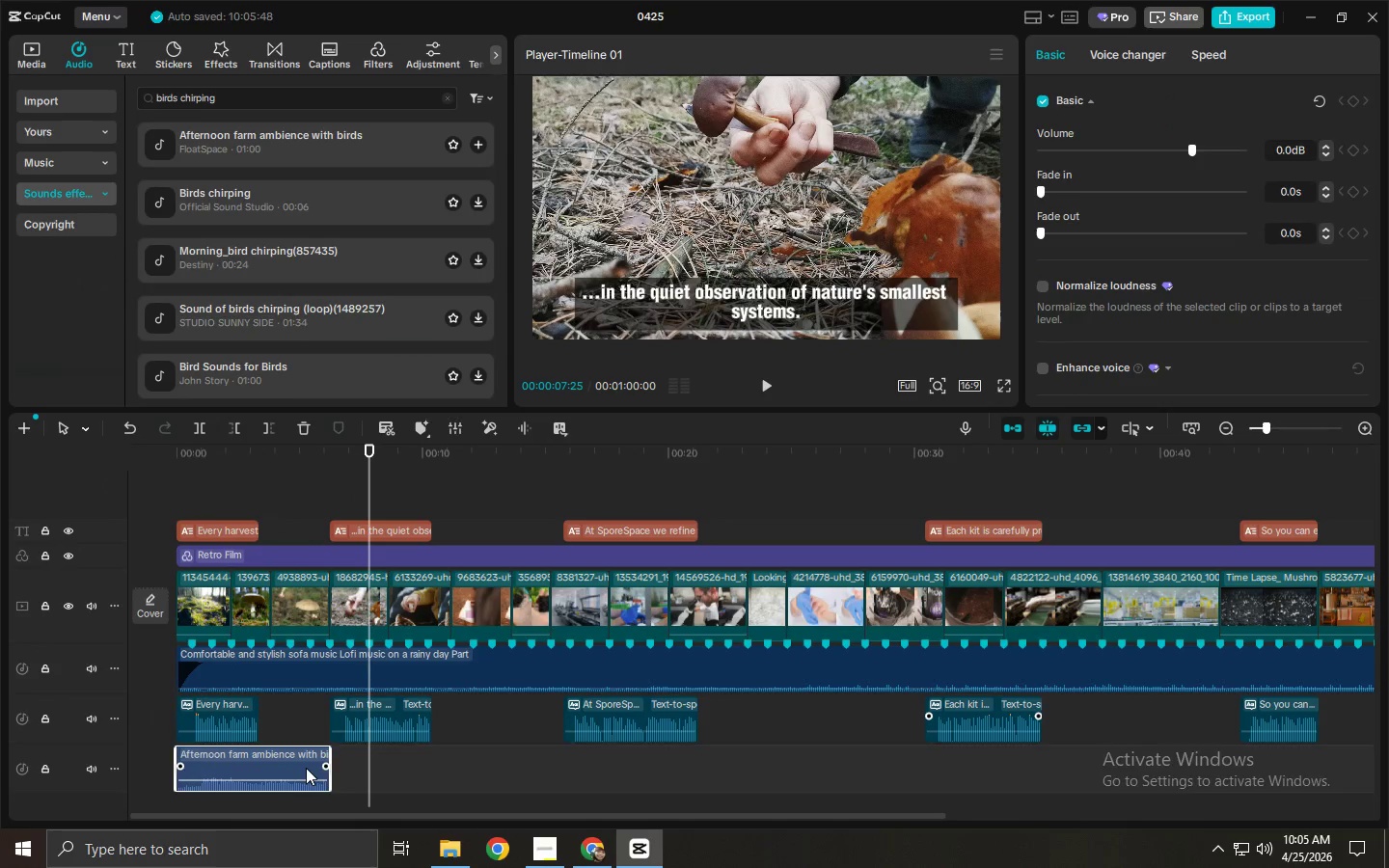 
key(Control+Z)
 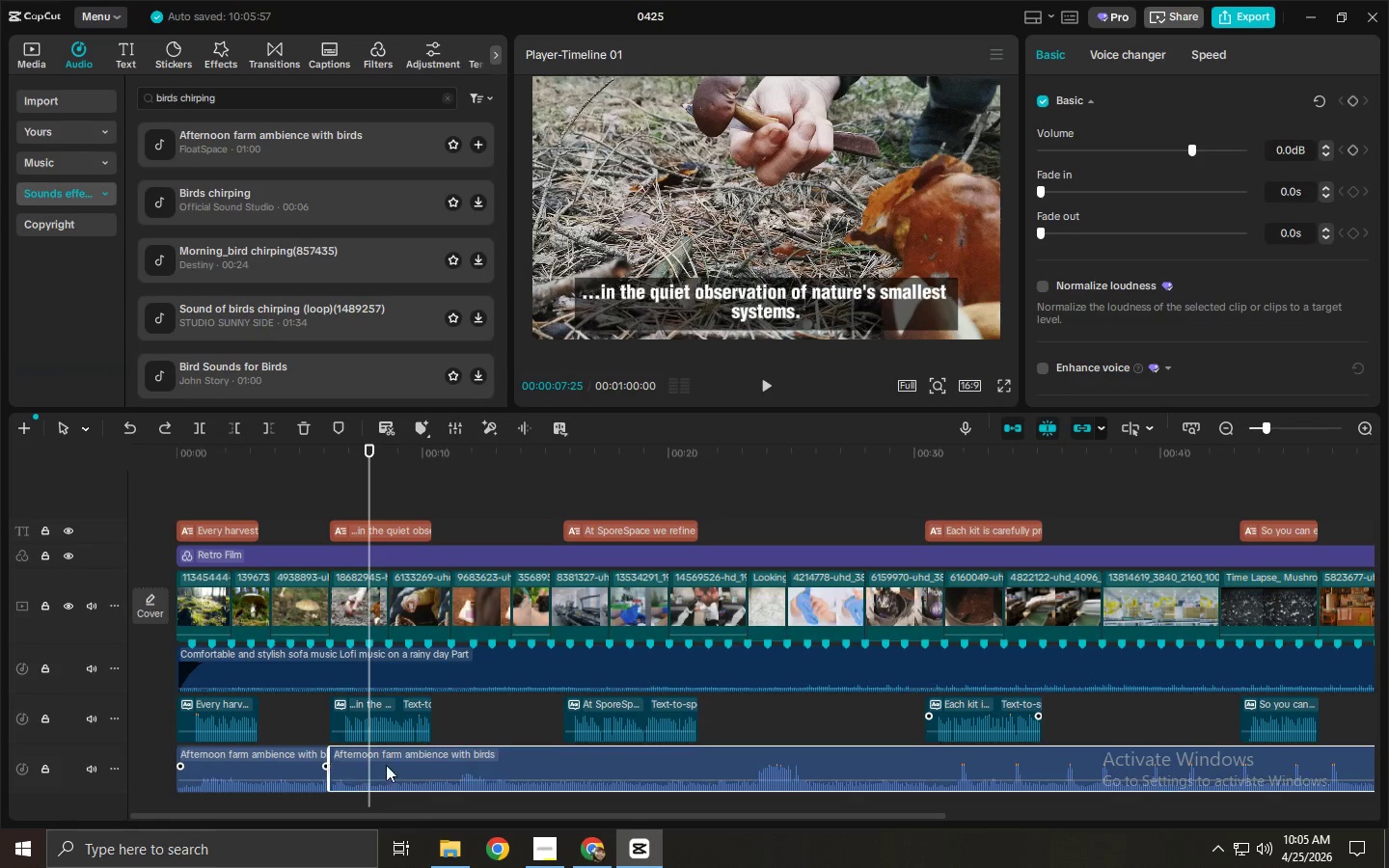 
key(Control+ControlLeft)
 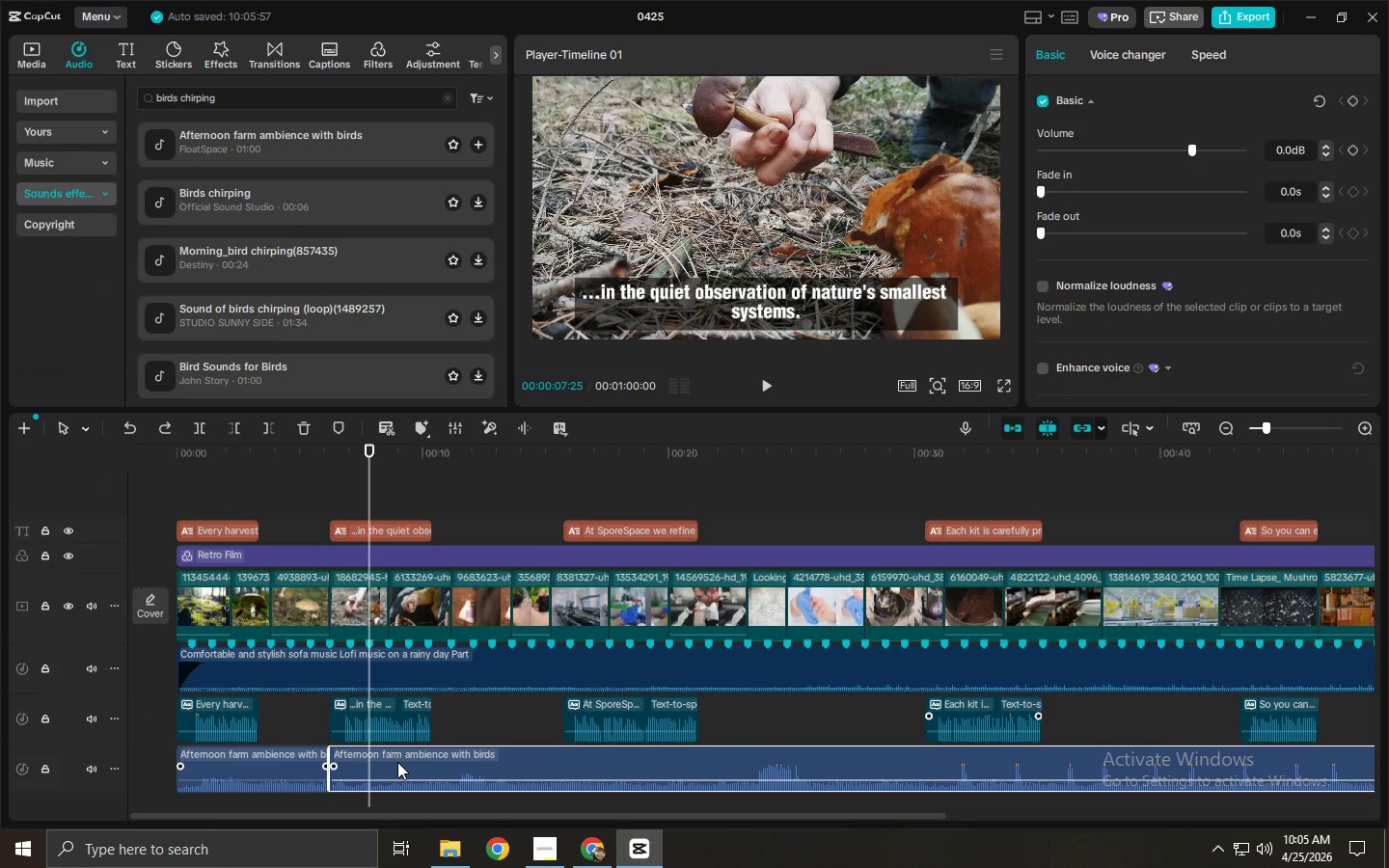 
key(Control+Z)
 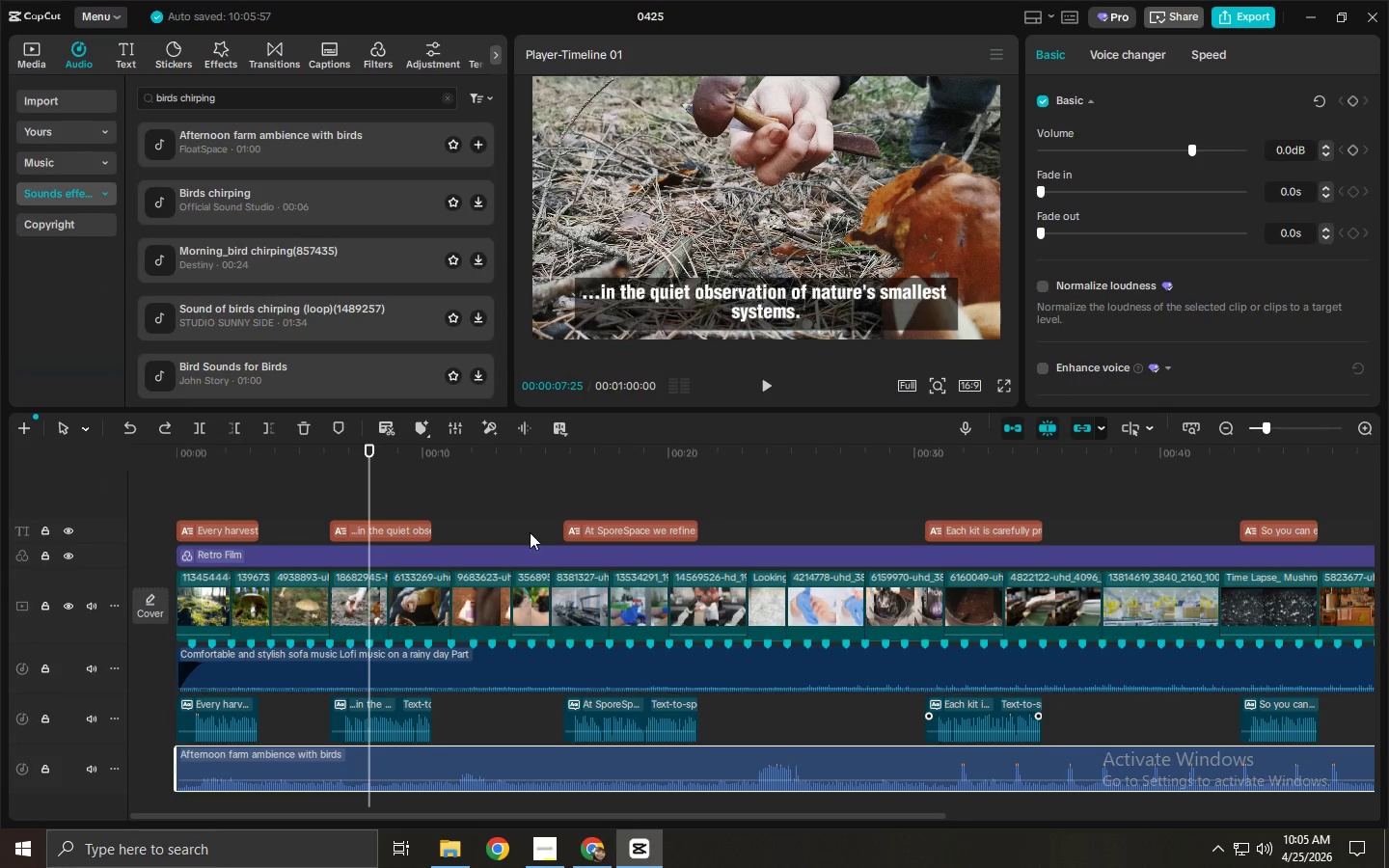 
left_click_drag(start_coordinate=[484, 471], to_coordinate=[549, 473])
 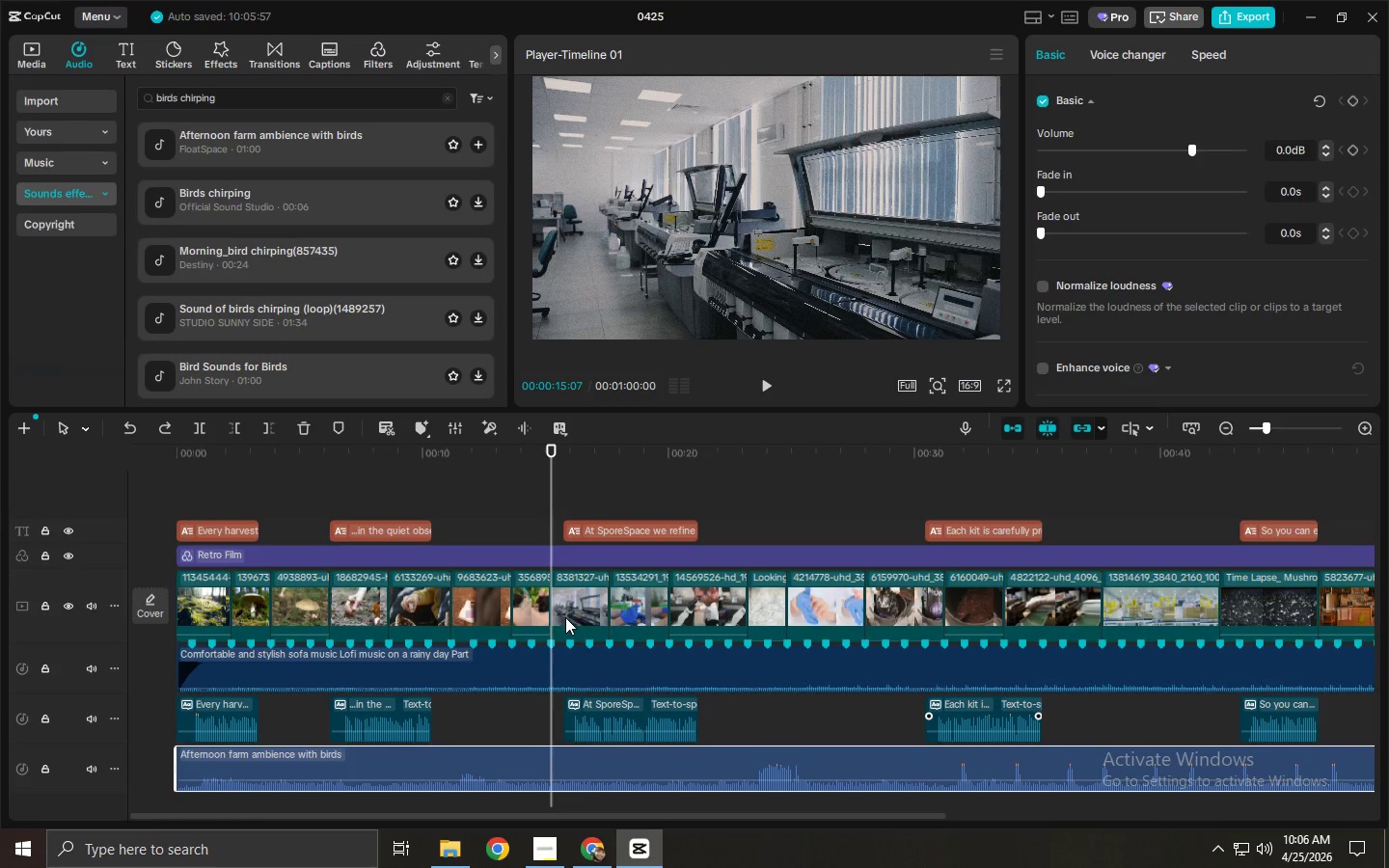 
key(Control+B)
 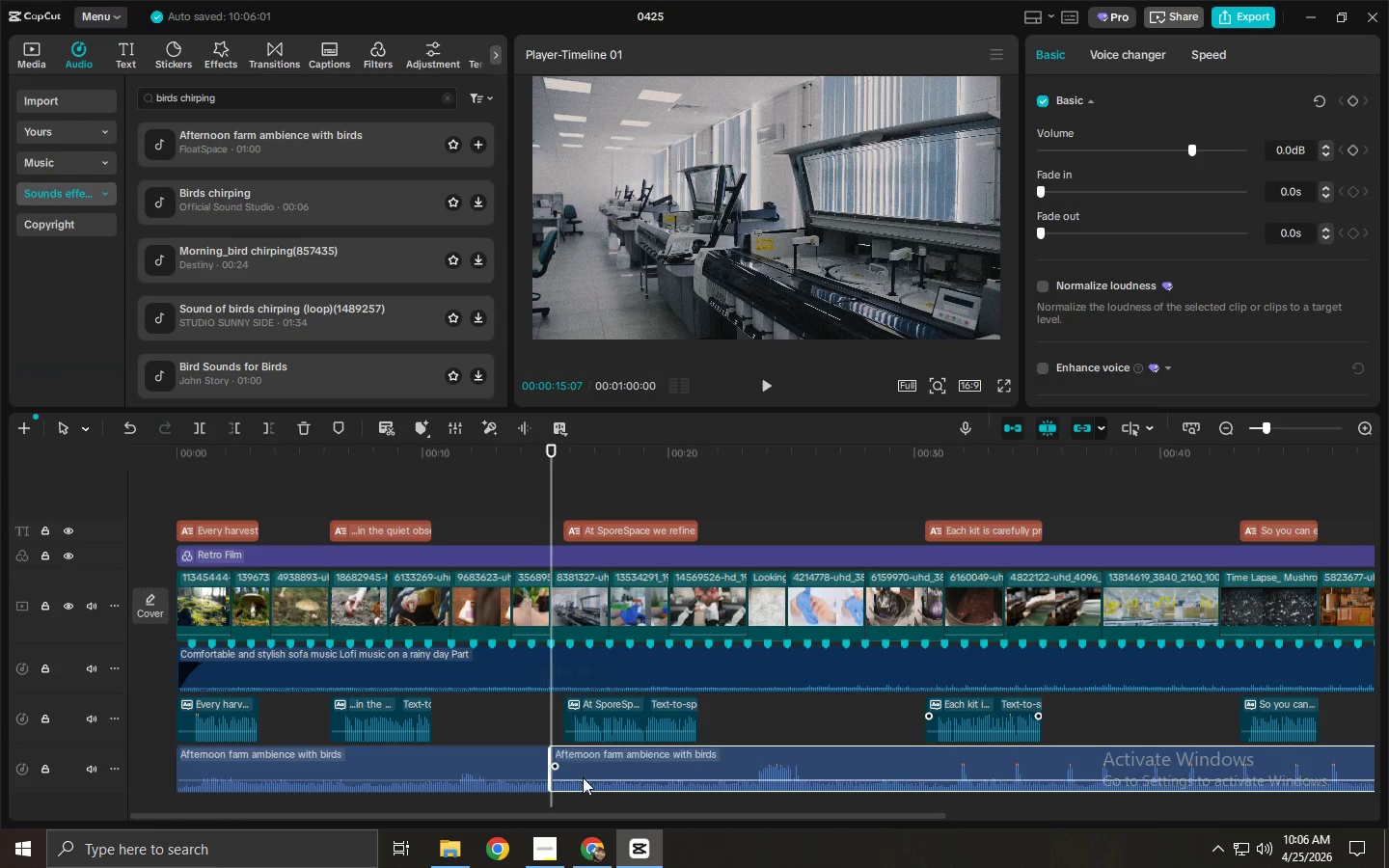 
left_click([583, 777])
 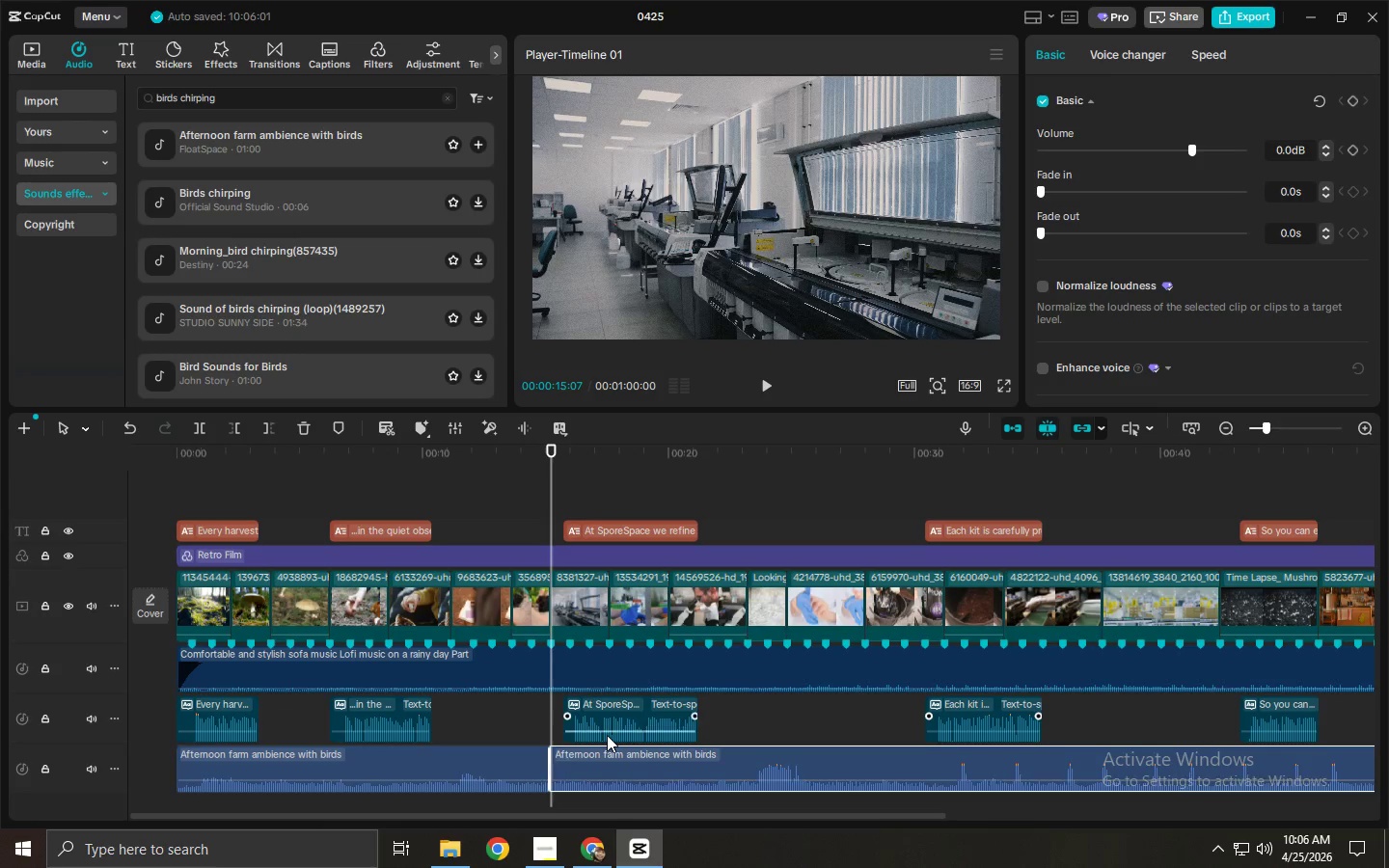 
key(Delete)
 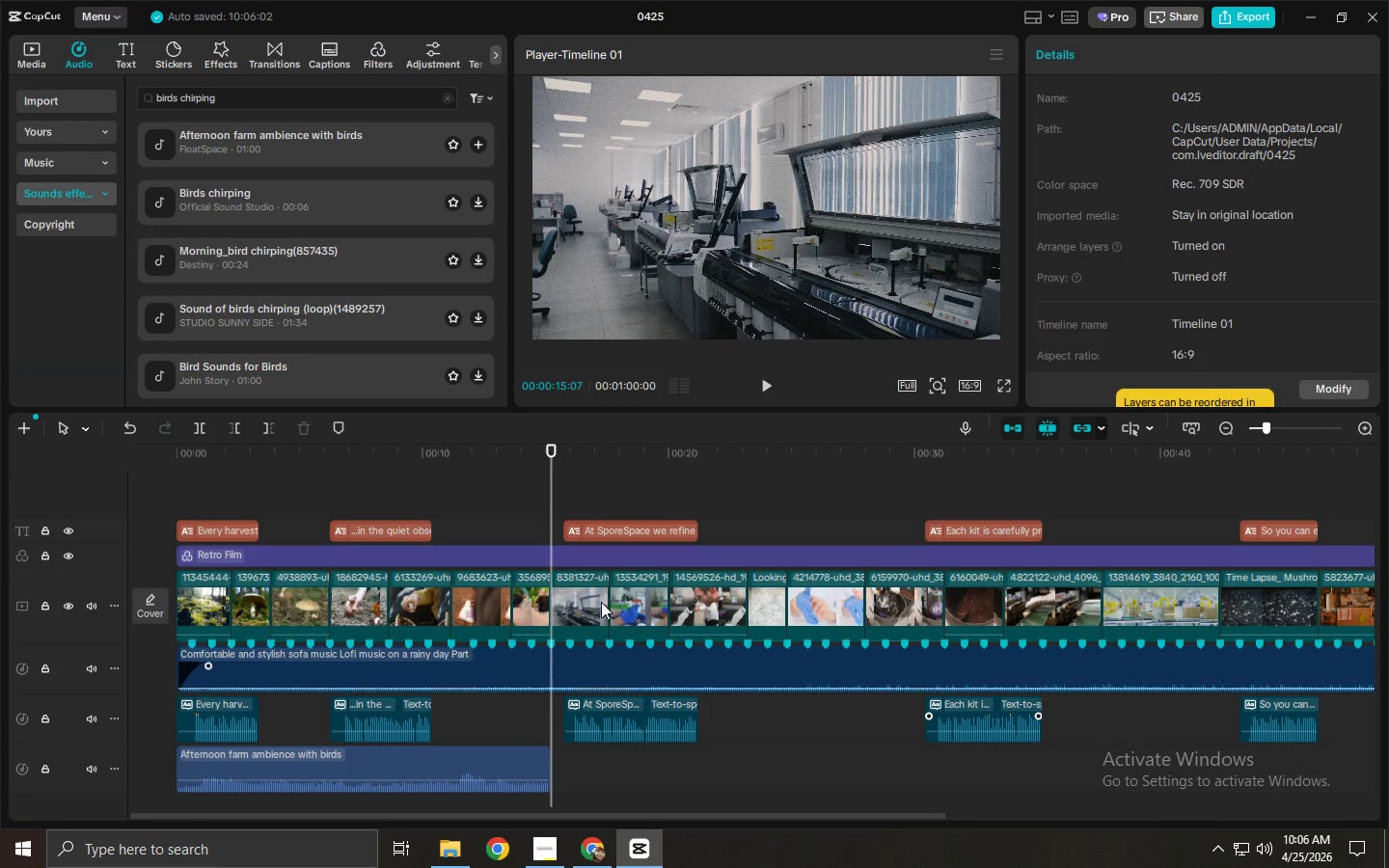 
left_click_drag(start_coordinate=[652, 449], to_coordinate=[552, 446])
 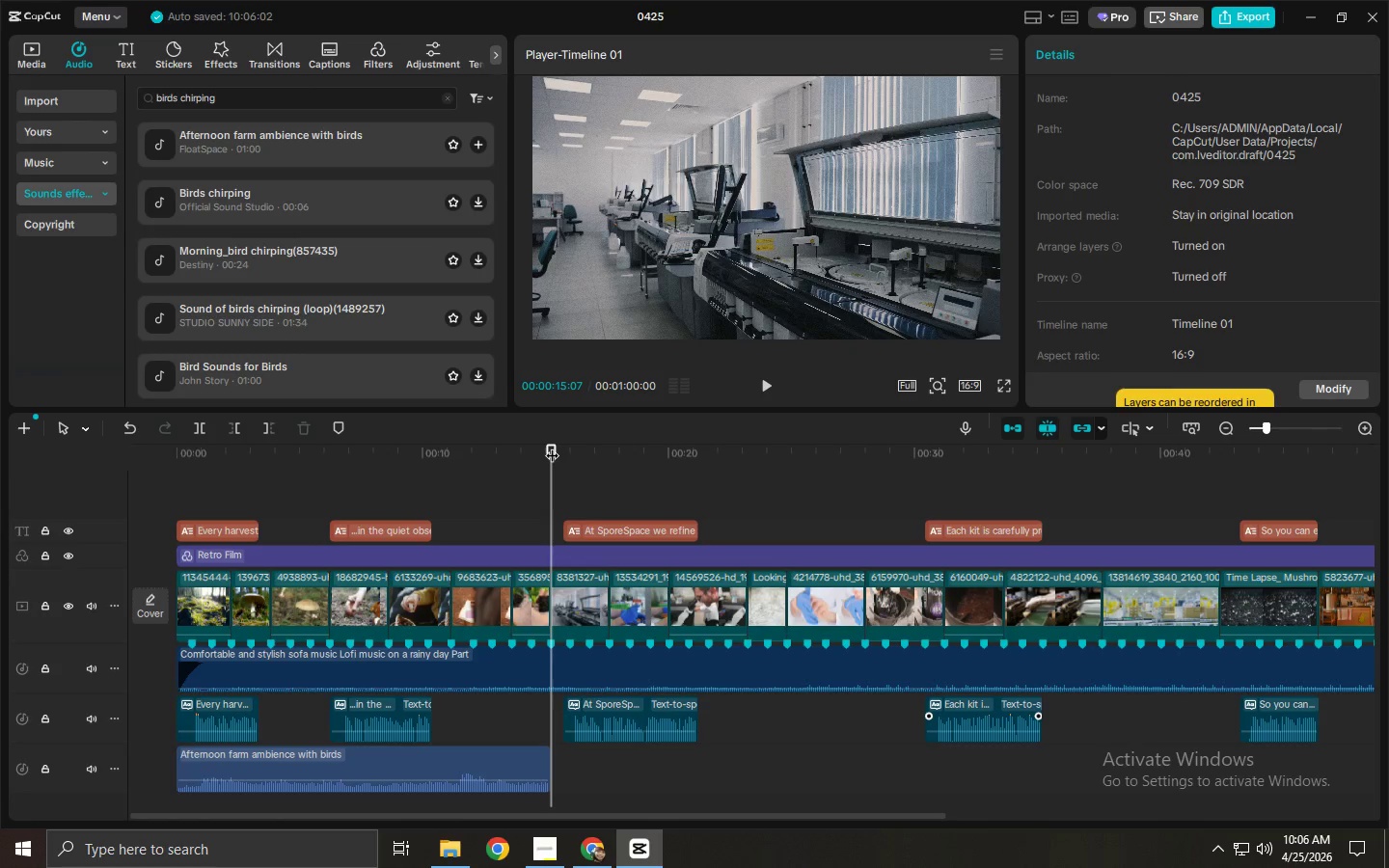 
left_click_drag(start_coordinate=[230, 102], to_coordinate=[104, 105])
 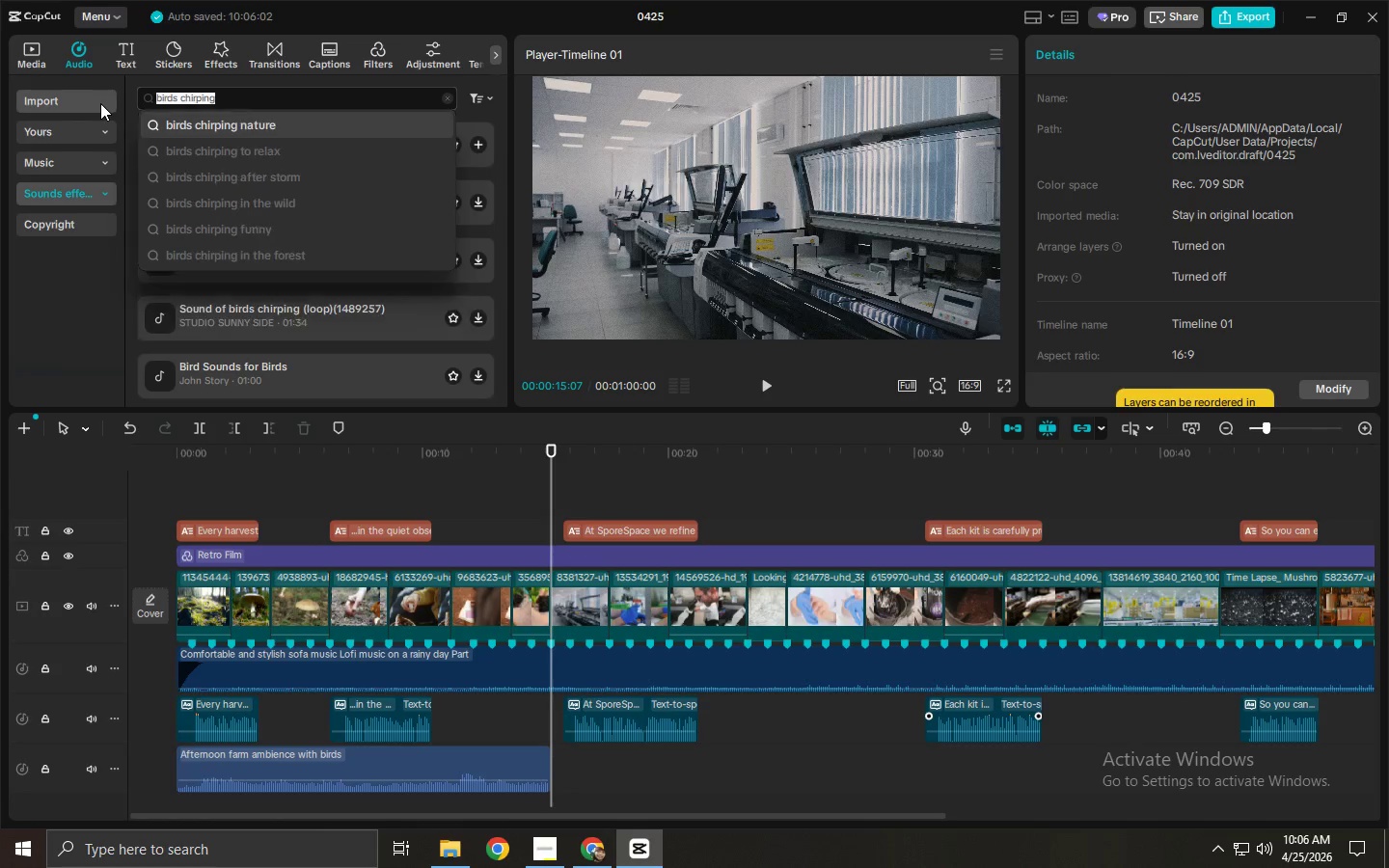 
type(glass lc)
key(Backspace)
key(Backspace)
type(clio)
key(Backspace)
key(Backspace)
type(inks)
key(Backspace)
key(Backspace)
type(ks)
 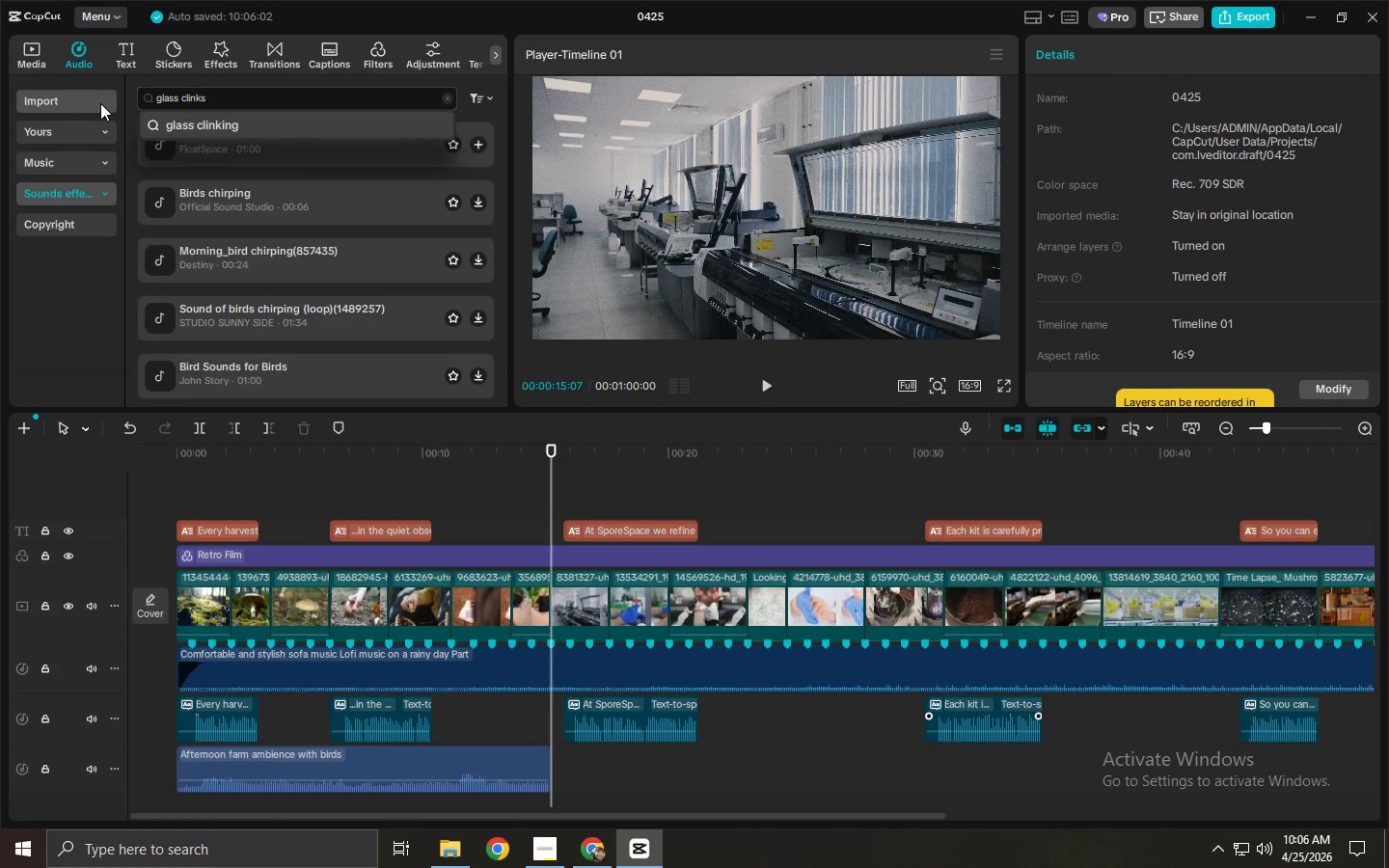 
key(Enter)
 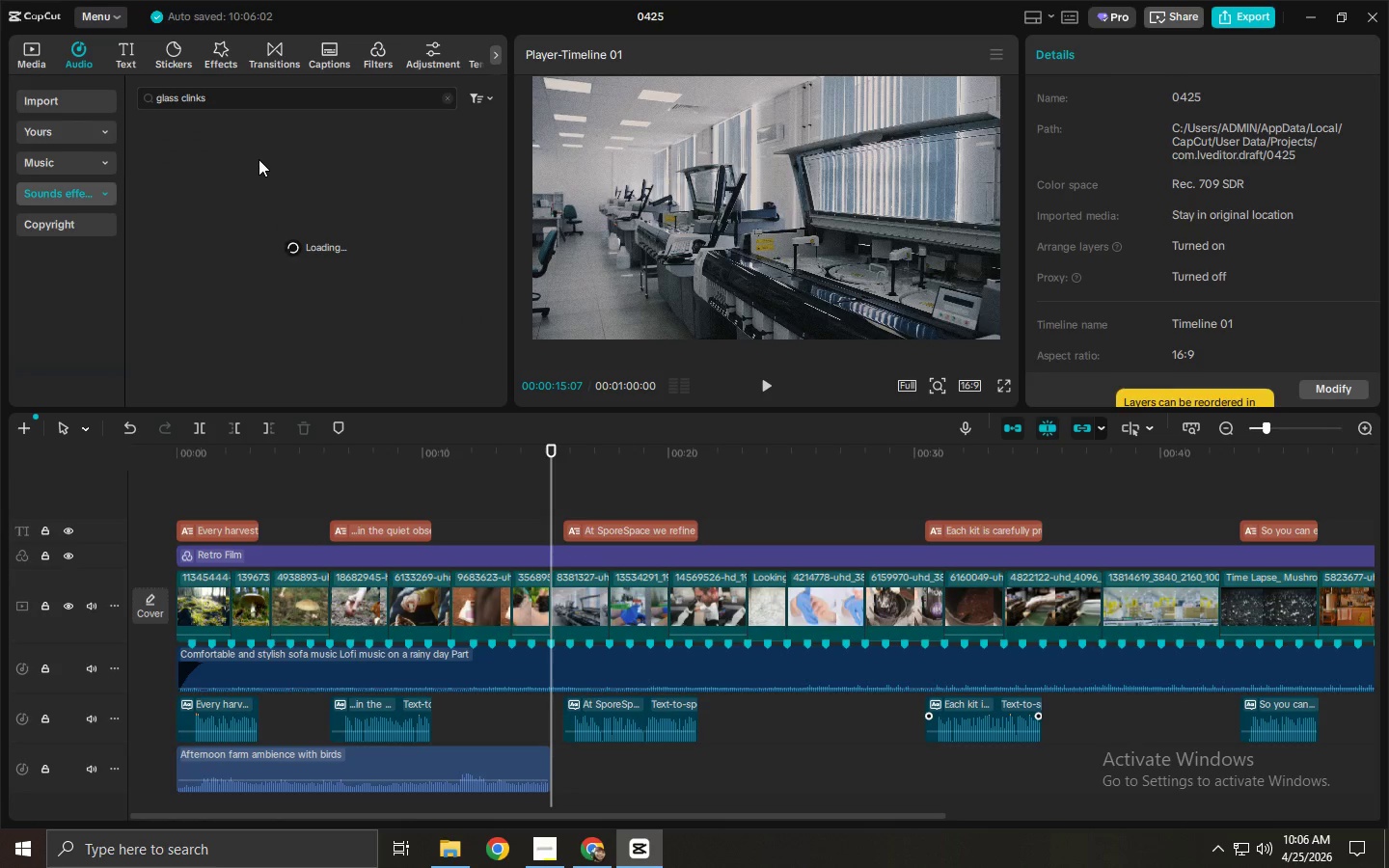 
left_click([280, 131])
 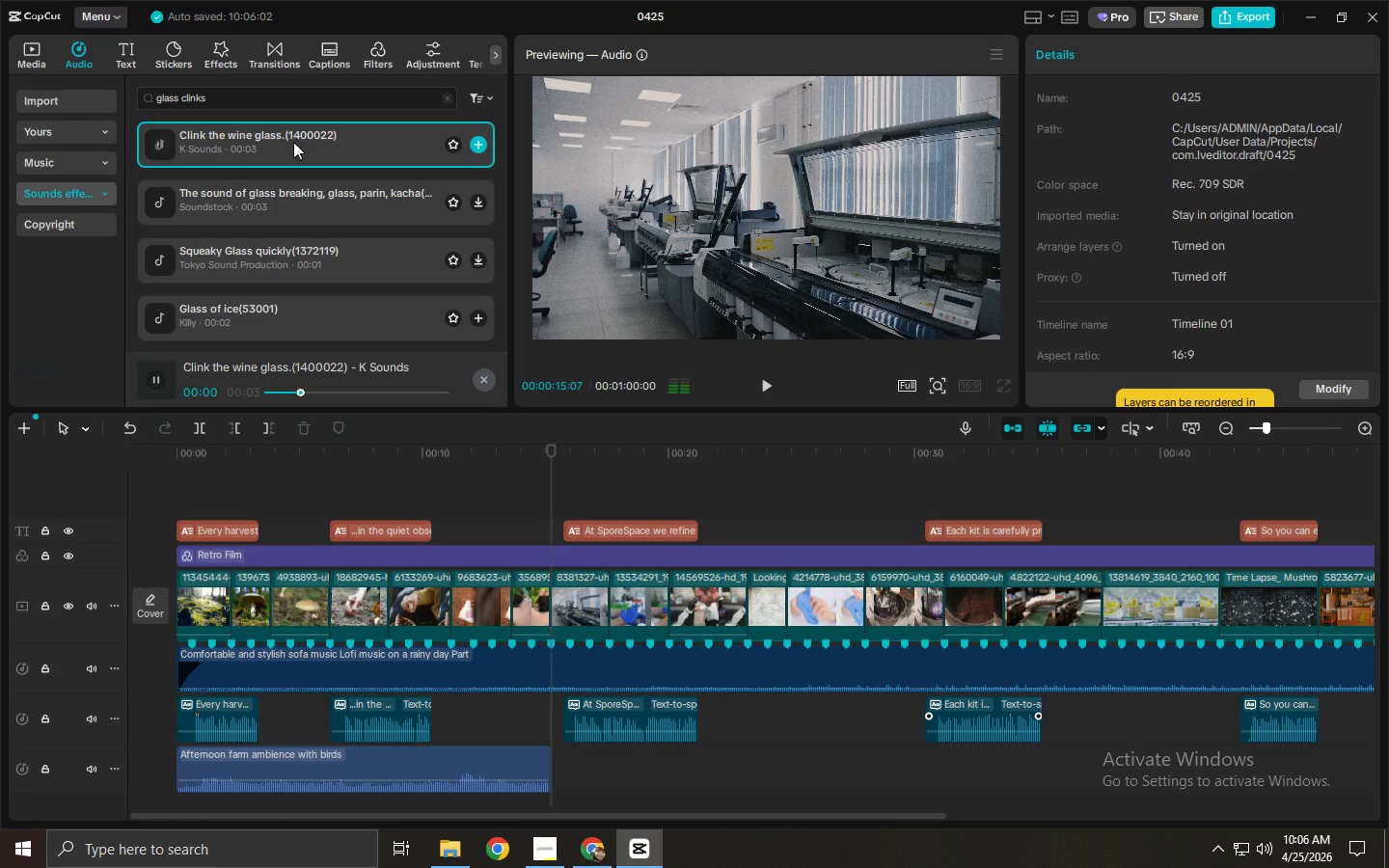 
left_click([312, 187])
 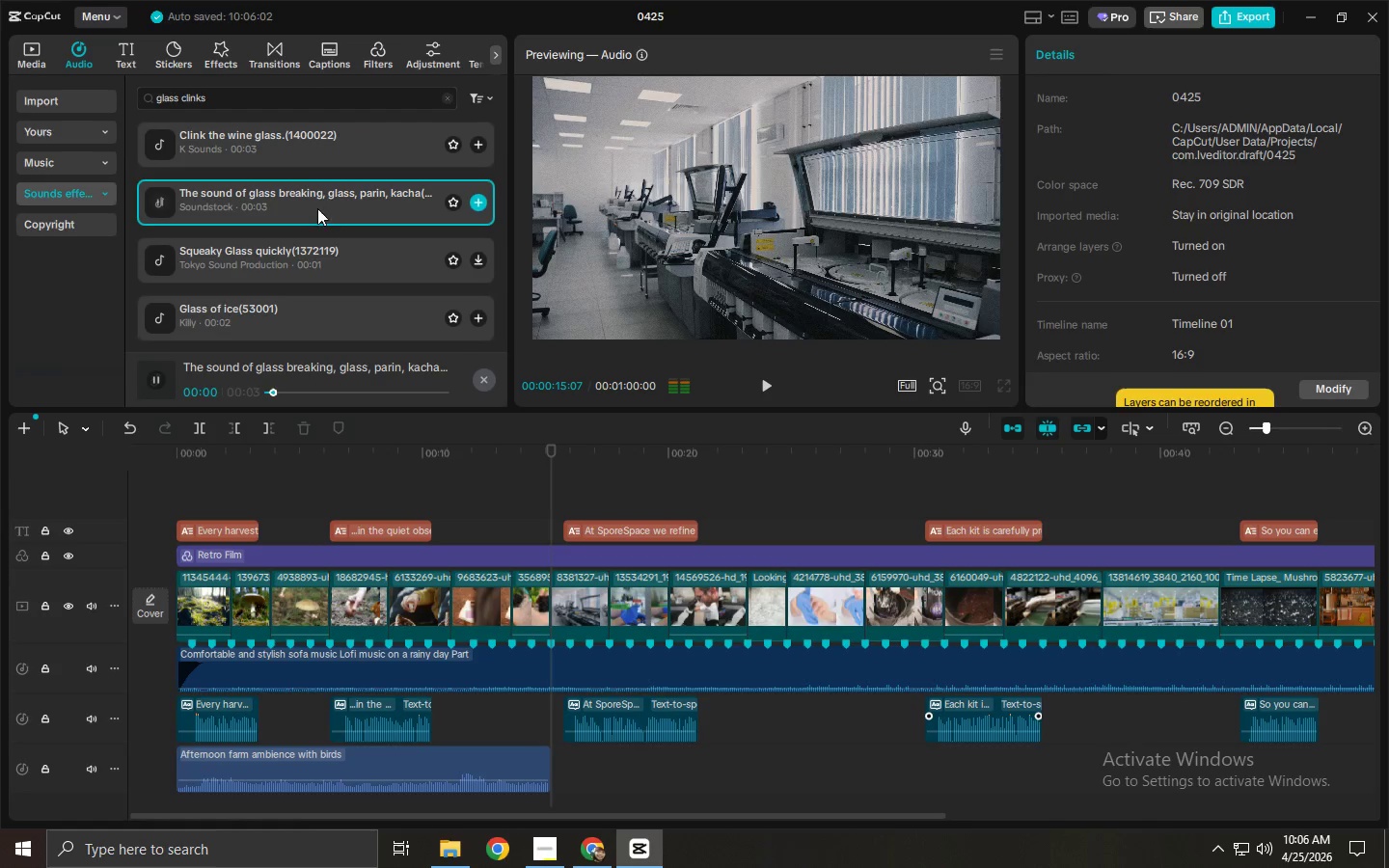 
left_click([327, 253])
 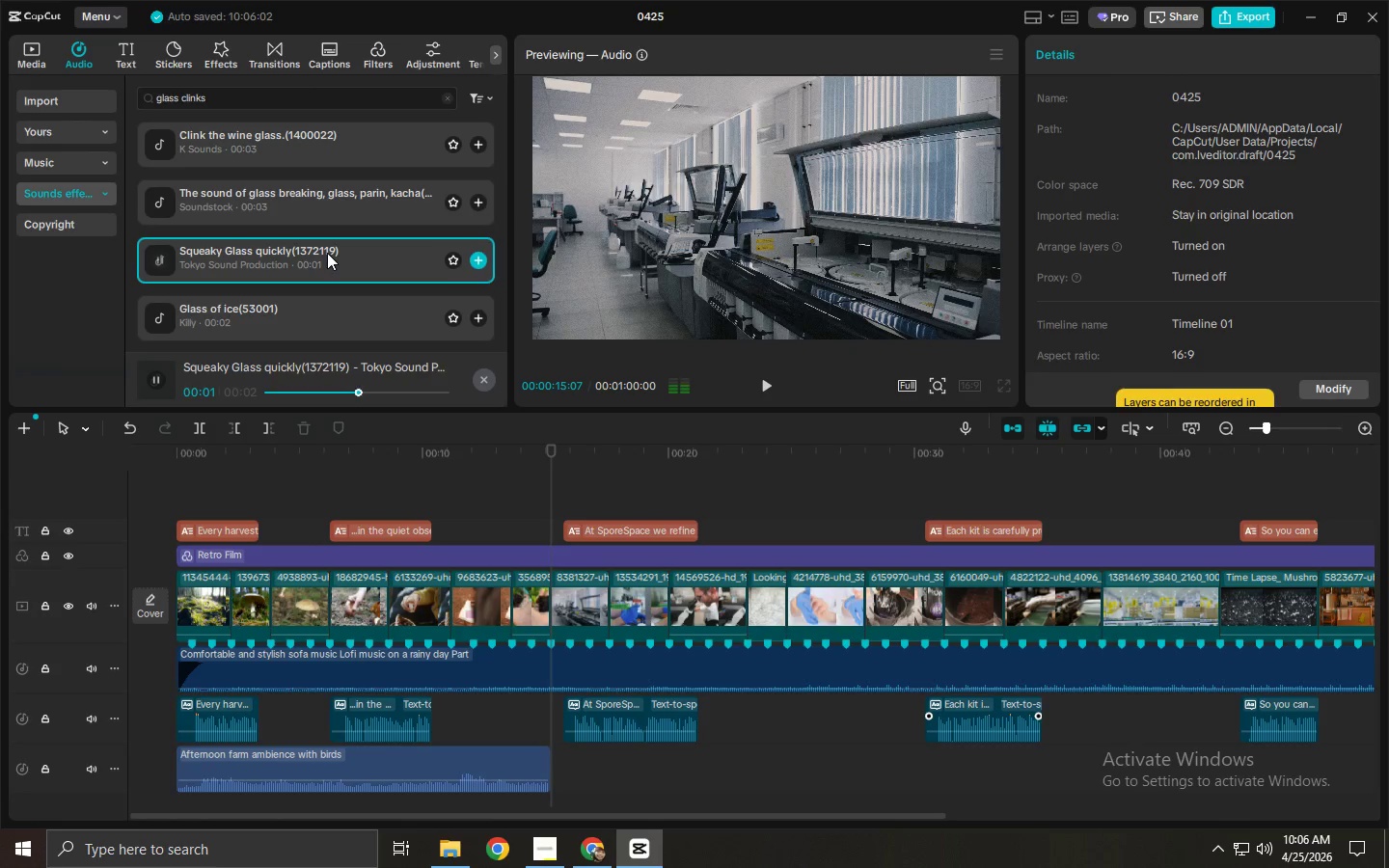 
left_click([314, 302])
 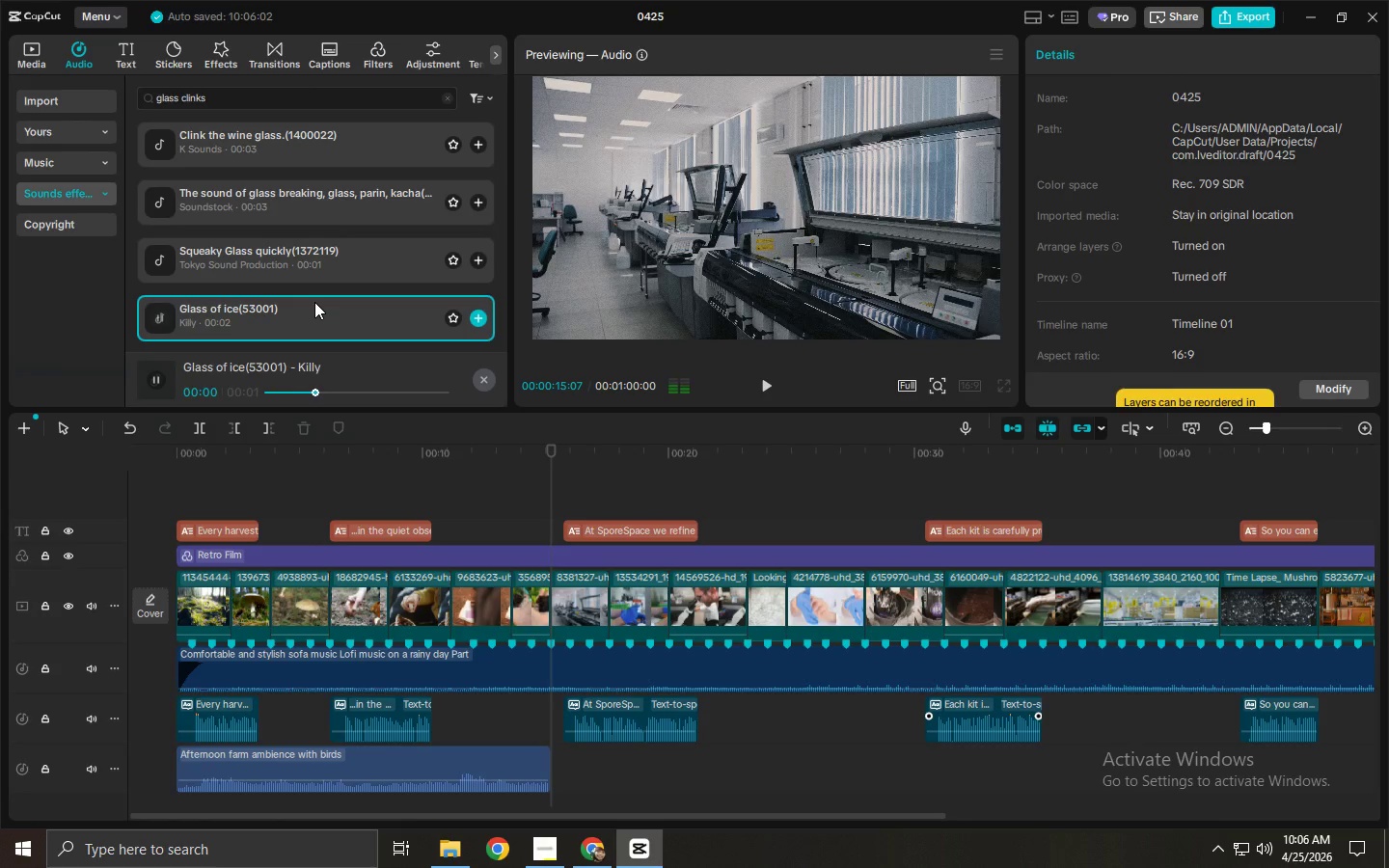 
scroll: coordinate [314, 302], scroll_direction: down, amount: 1.0
 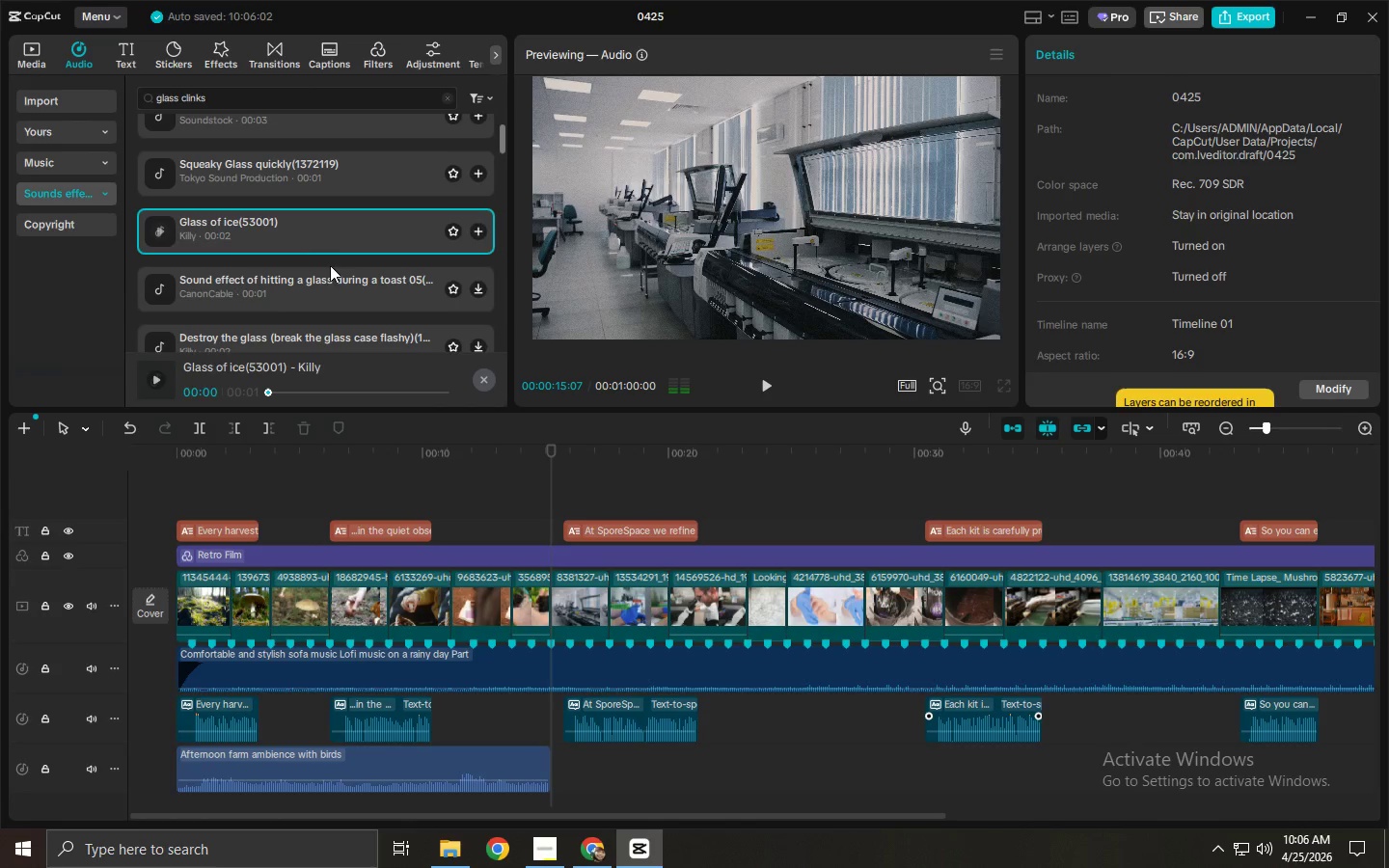 
left_click([319, 271])
 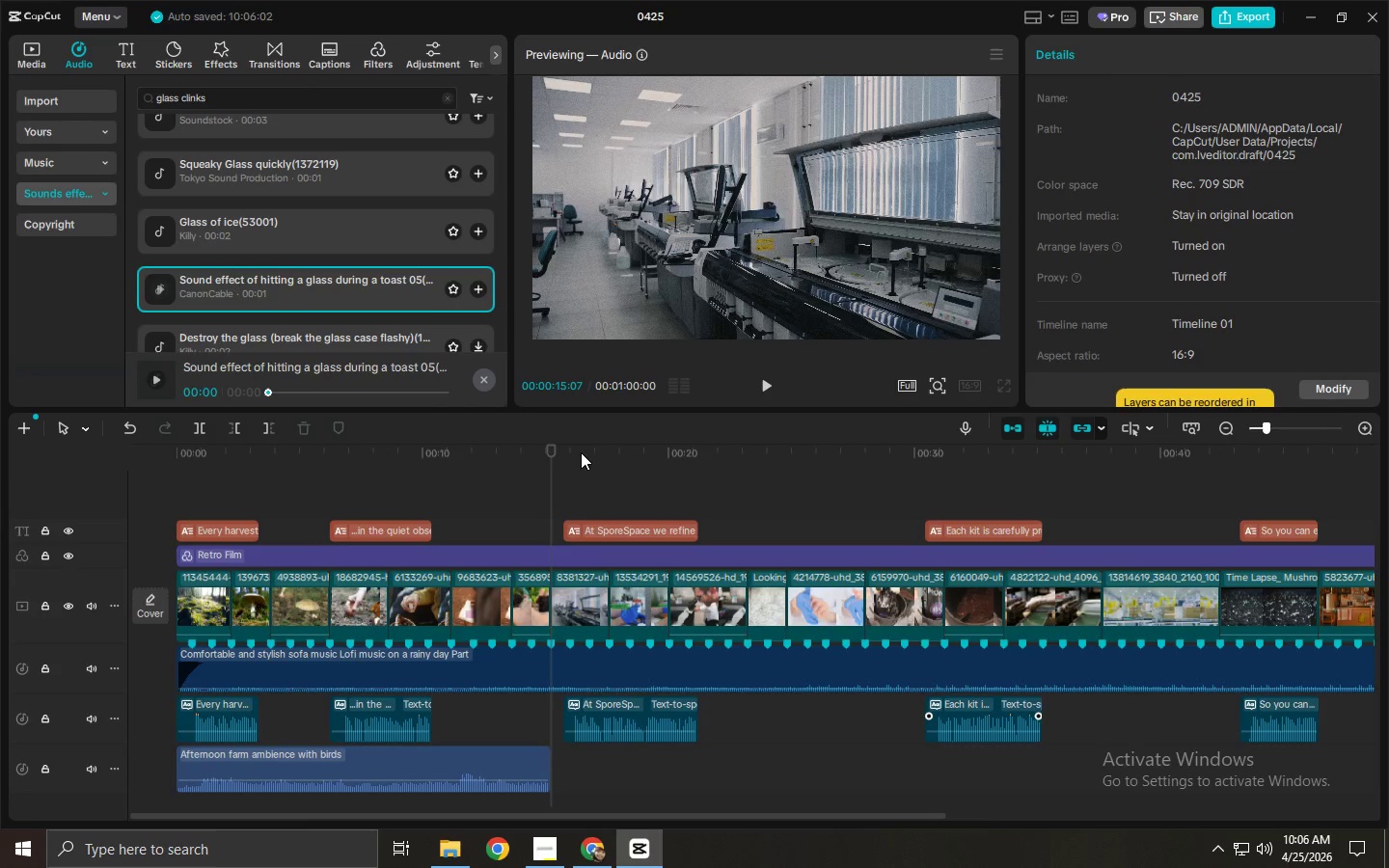 
left_click_drag(start_coordinate=[265, 105], to_coordinate=[133, 96])
 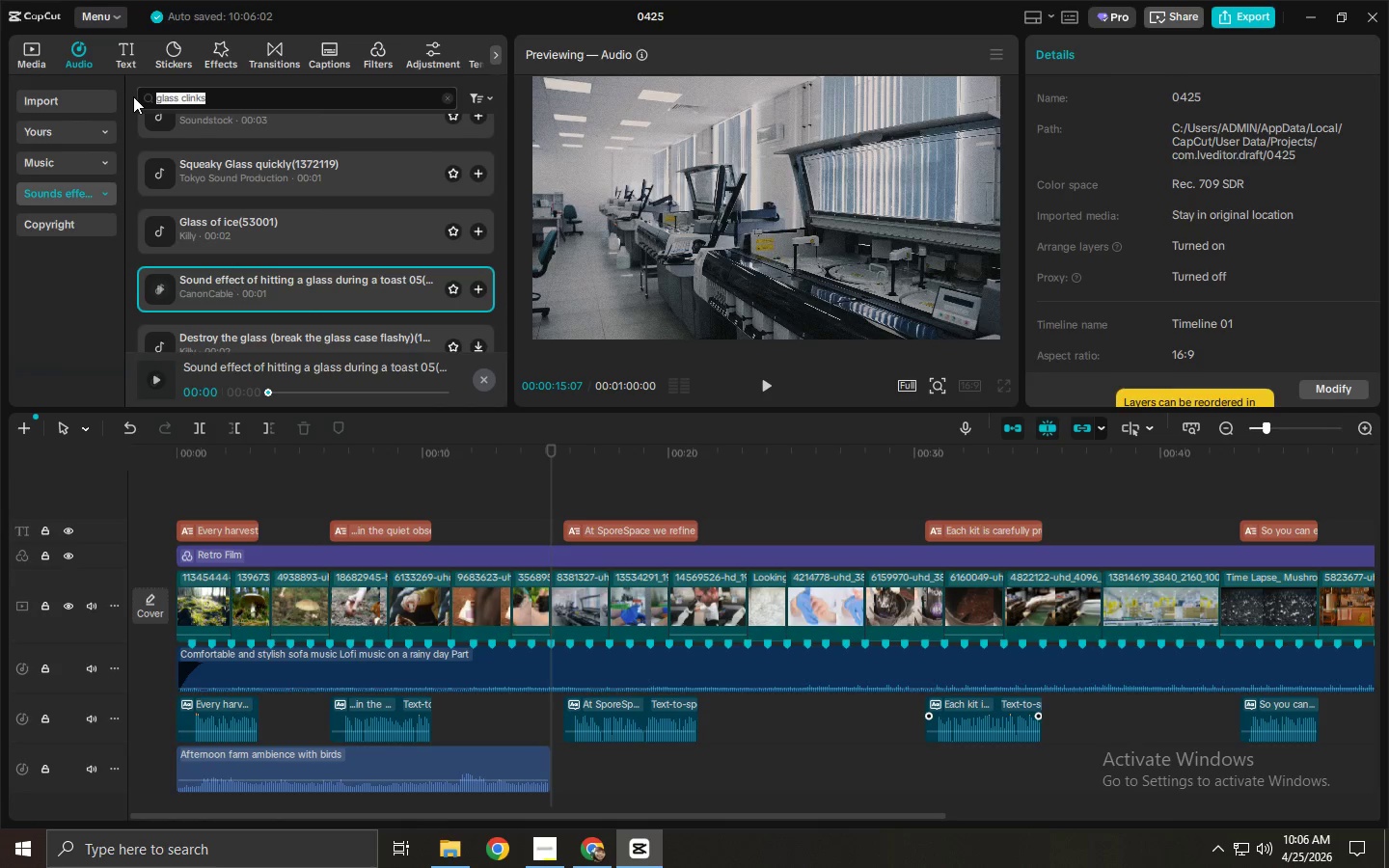 
type(labora)
key(Backspace)
 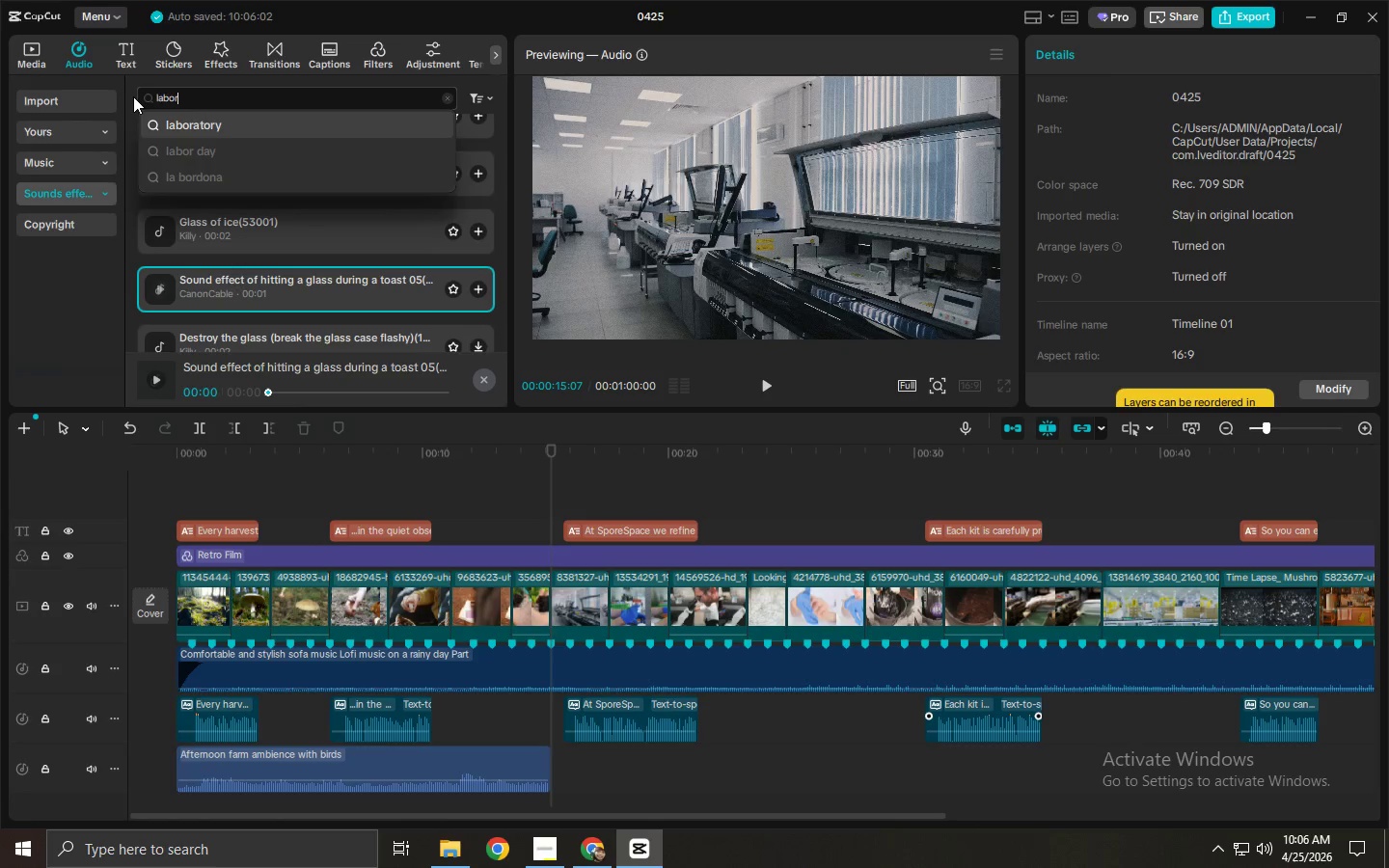 
key(Enter)
 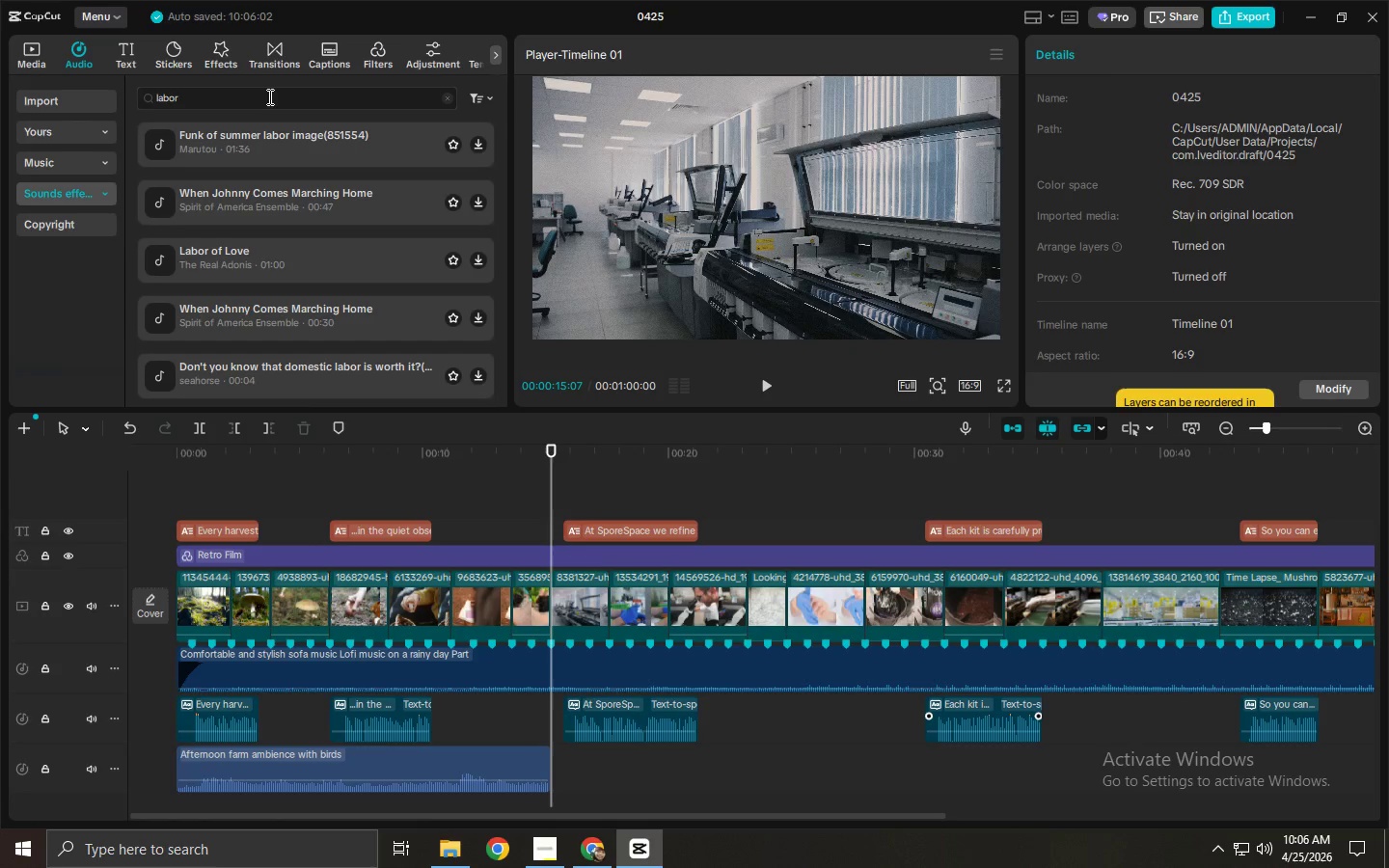 
left_click([264, 100])
 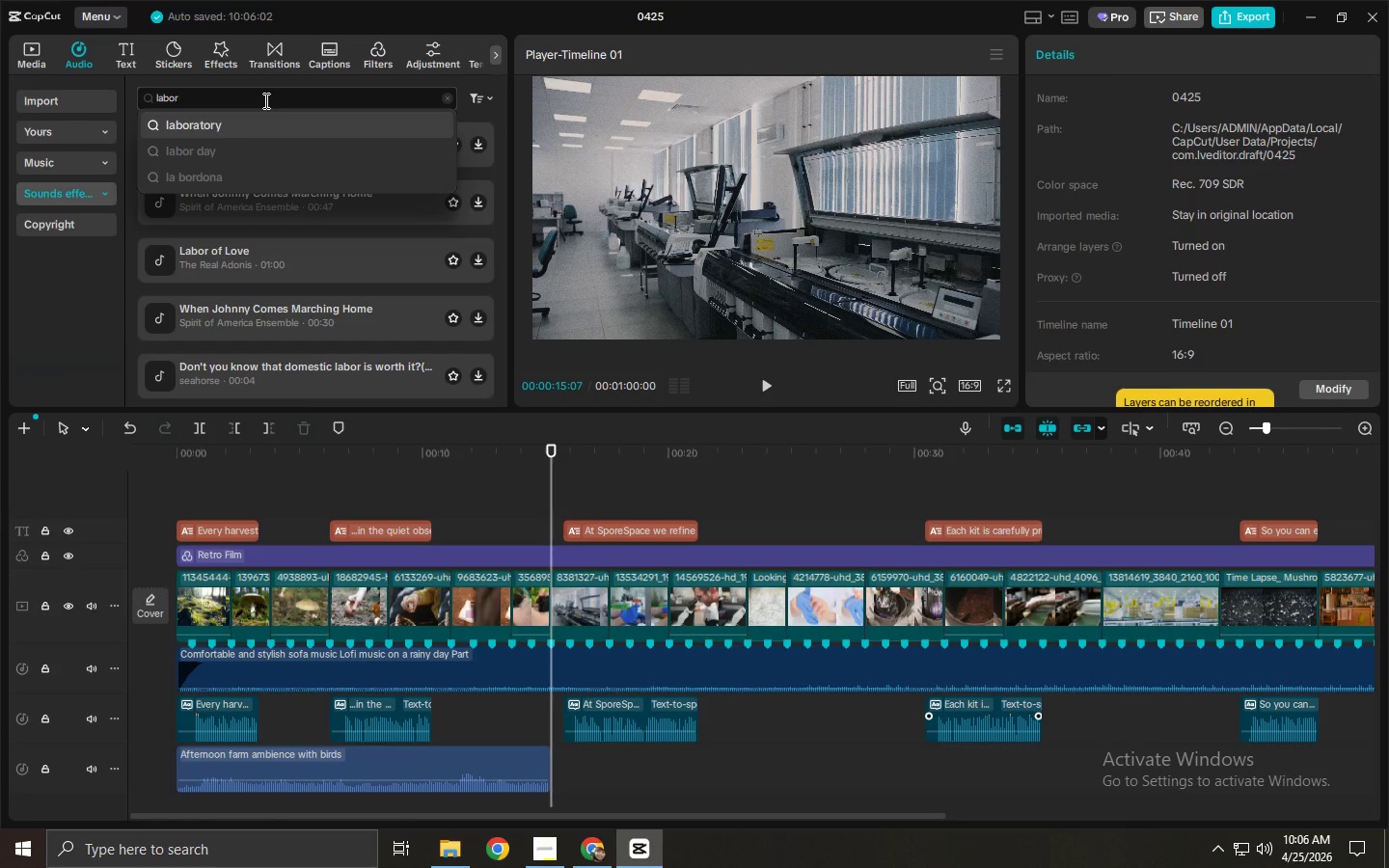 
type(ory)
key(Backspace)
key(Backspace)
key(Backspace)
key(Backspace)
key(Backspace)
type(a)
 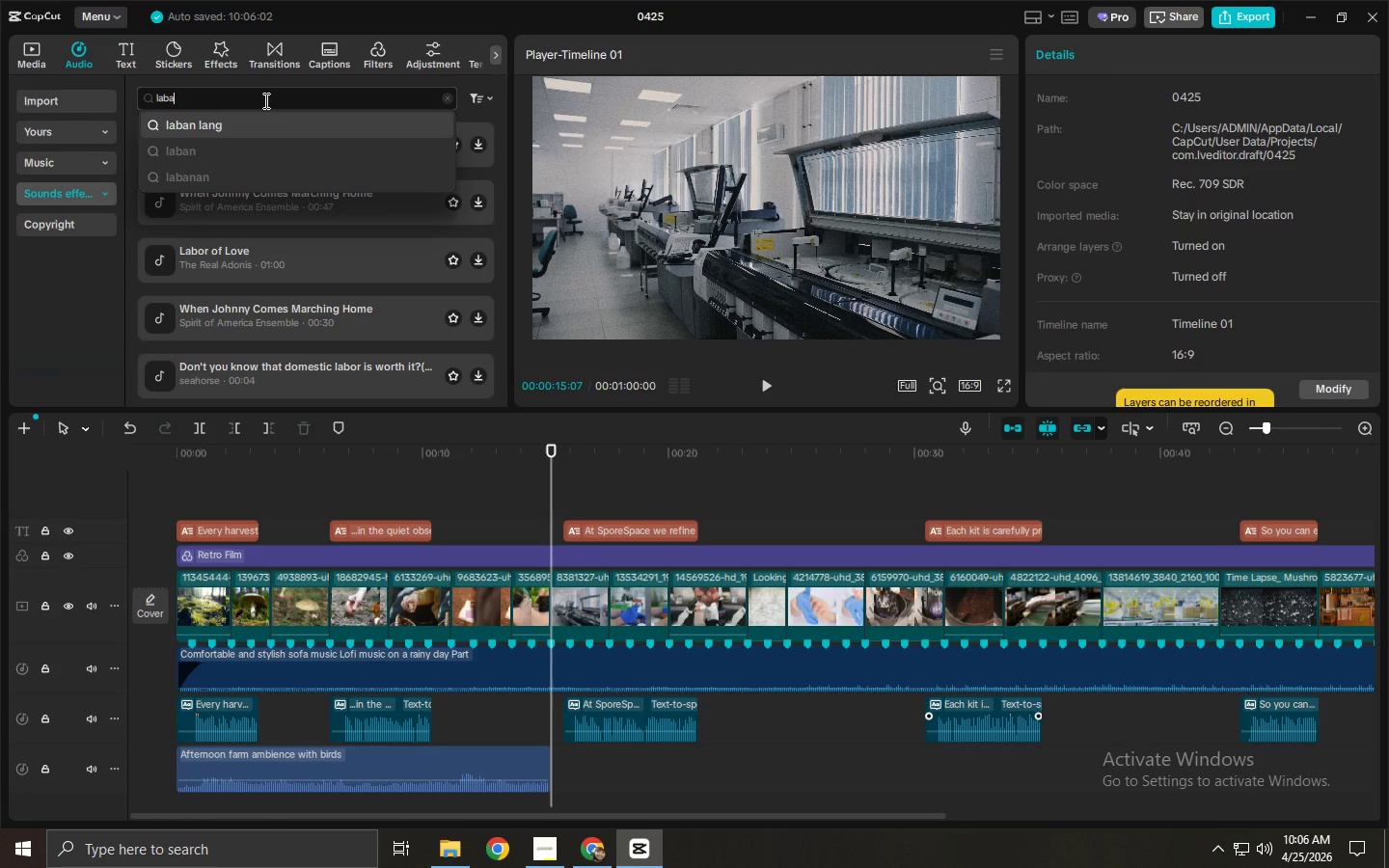 
wait(7.38)
 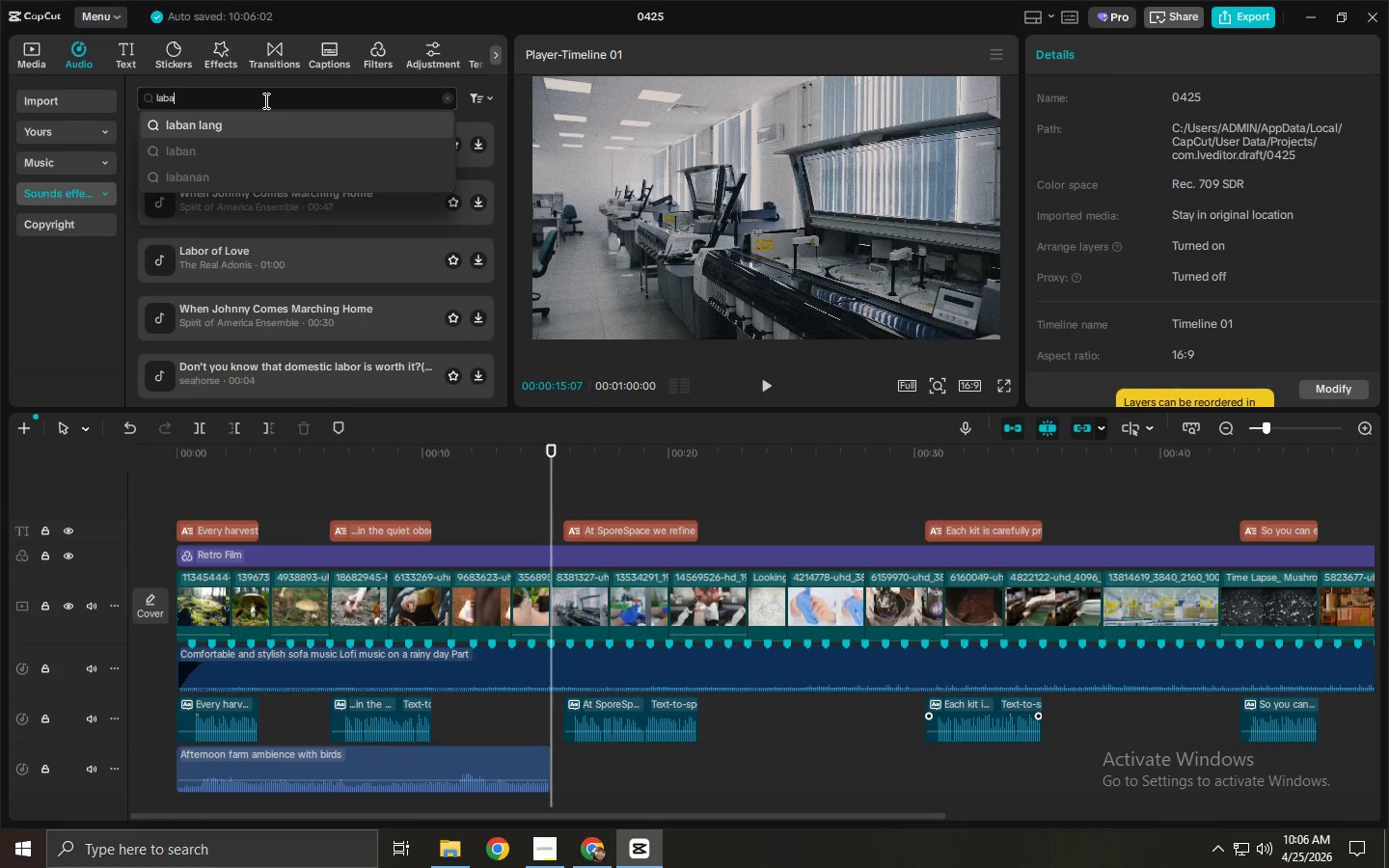 
type(tory)
key(Backspace)
key(Backspace)
key(Backspace)
key(Backspace)
key(Backspace)
key(Backspace)
type(bora)
 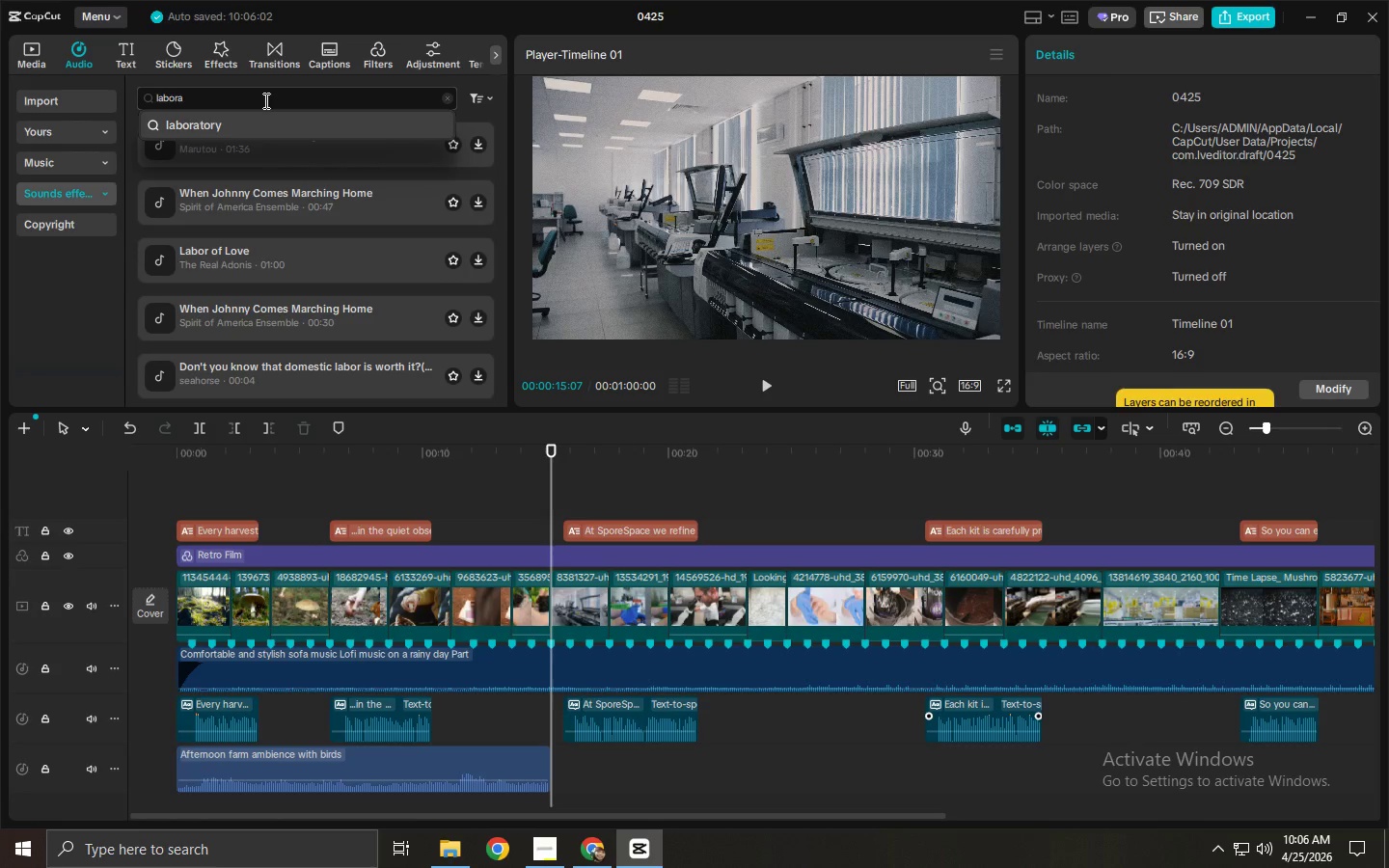 
double_click([246, 82])
 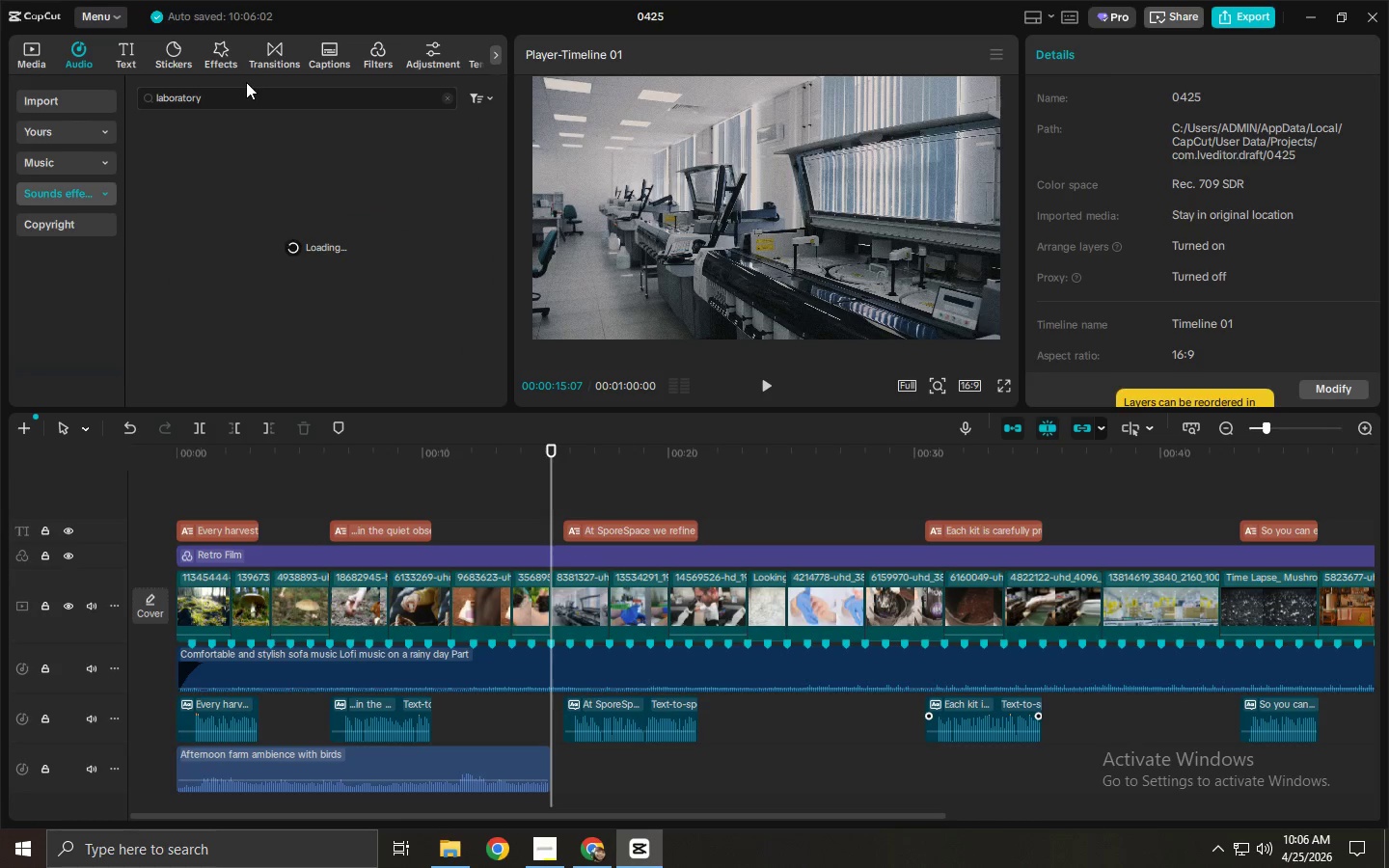 
triple_click([256, 98])
 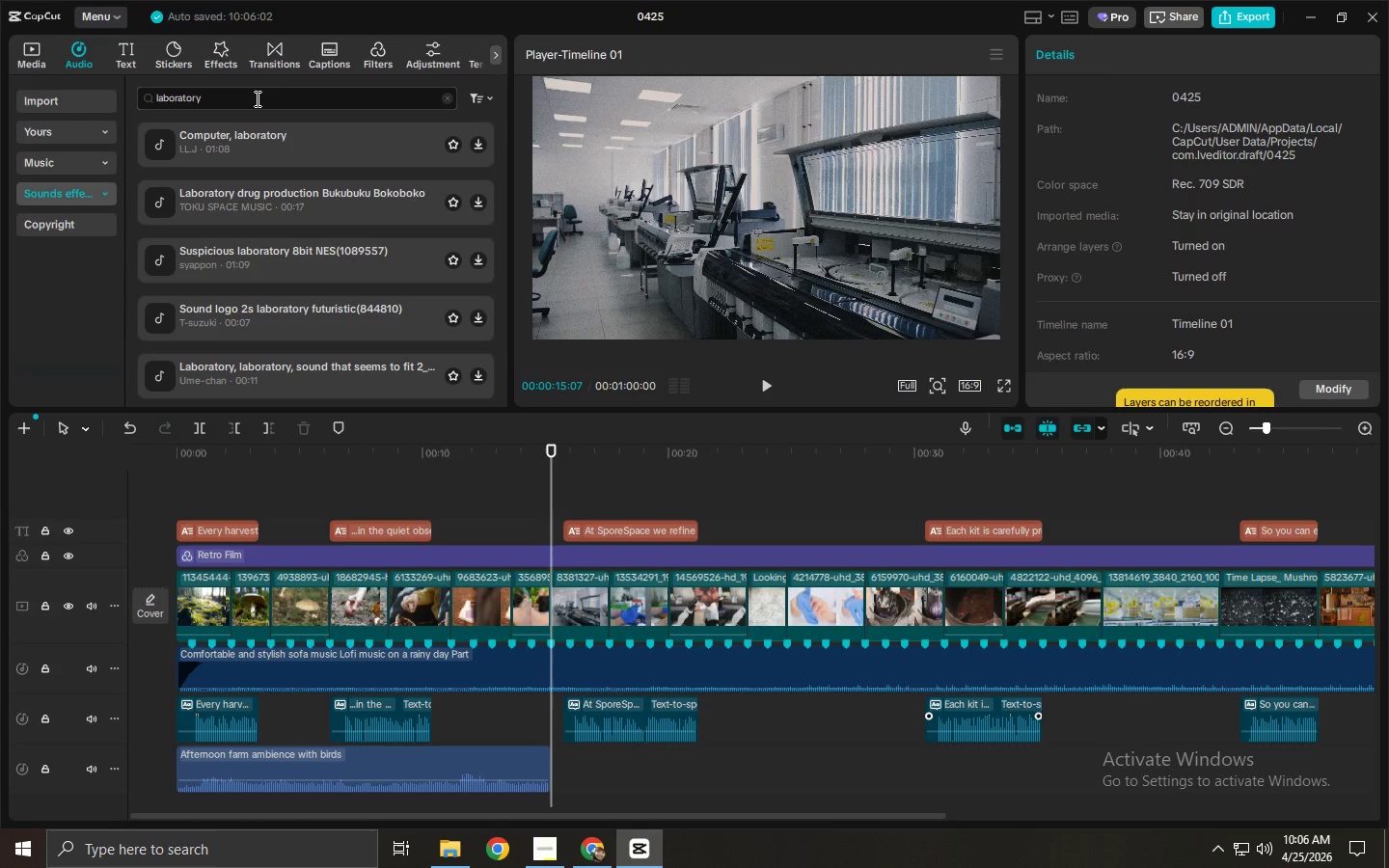 
type( ambinece)
key(Backspace)
key(Backspace)
key(Backspace)
key(Backspace)
type(n)
key(Backspace)
type(ence)
 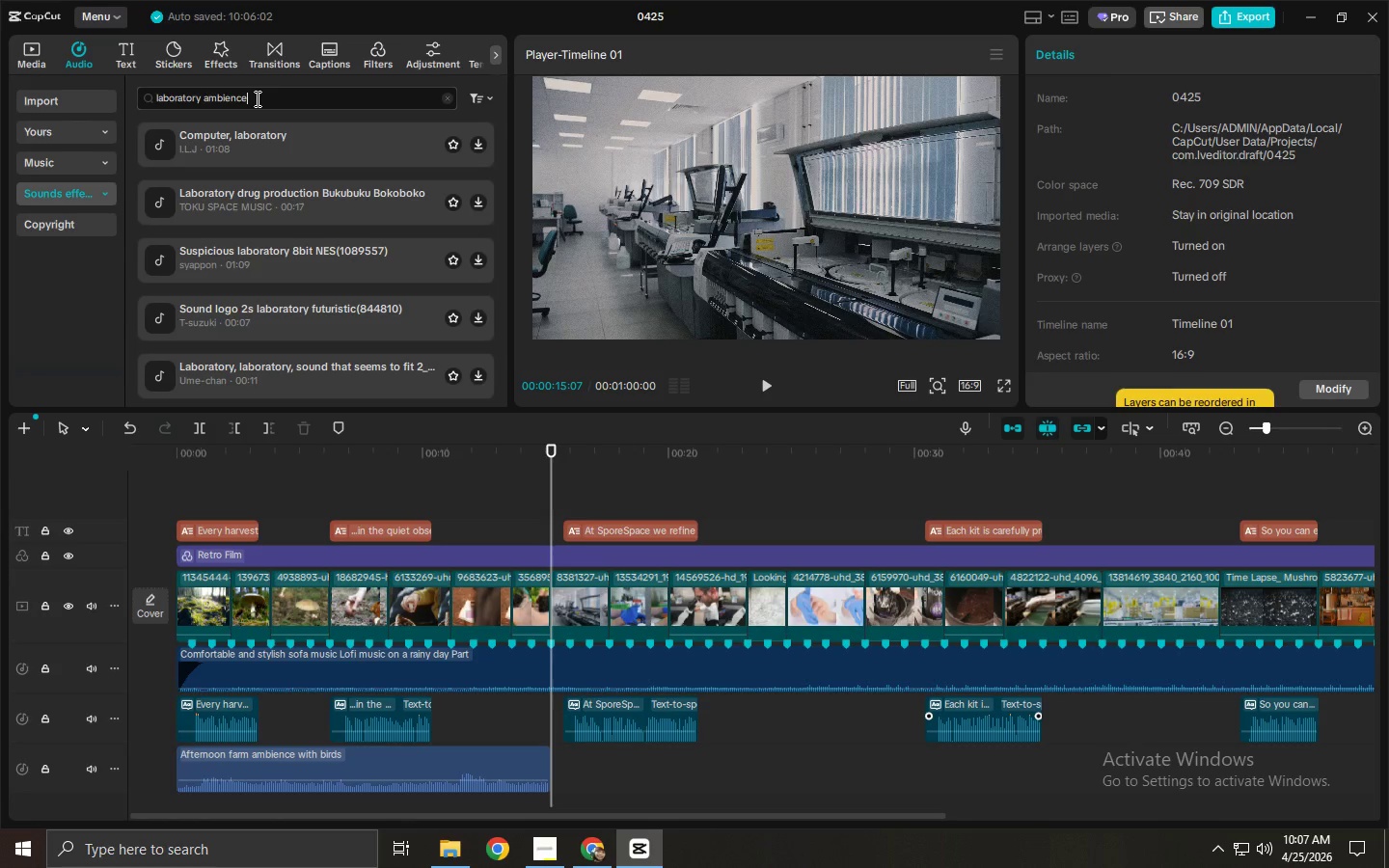 
key(Enter)
 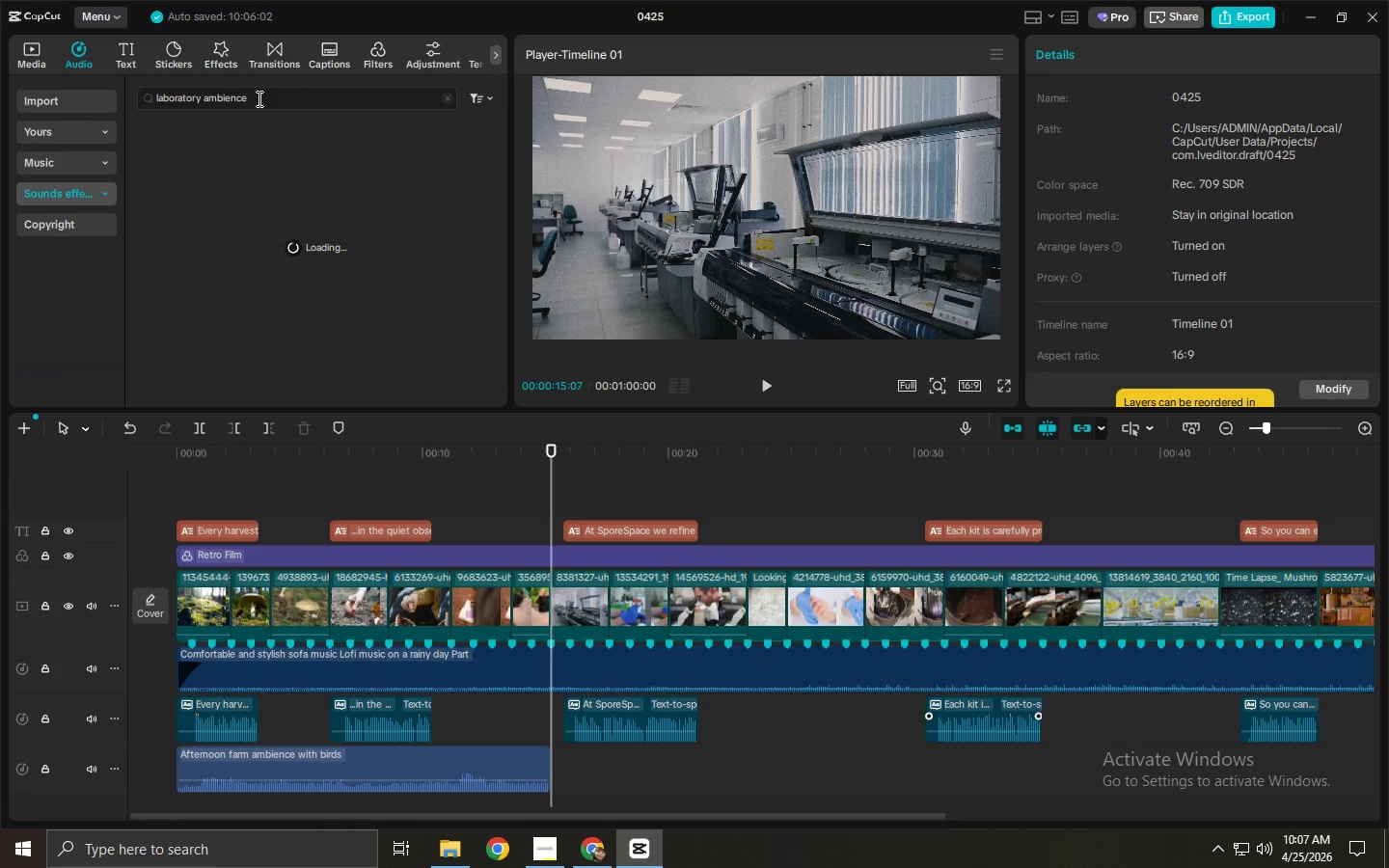 
mouse_move([281, 154])
 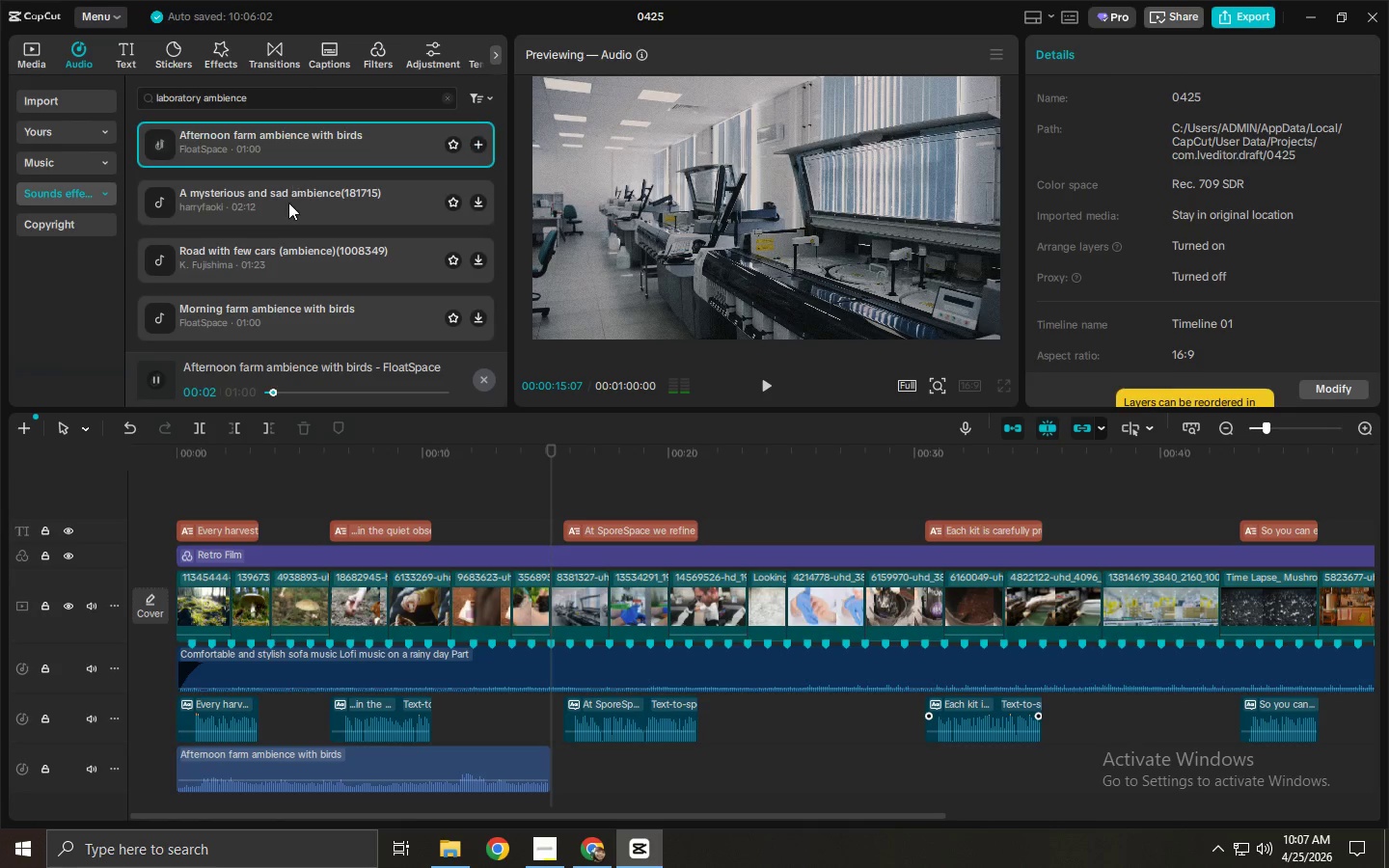 
left_click([288, 203])
 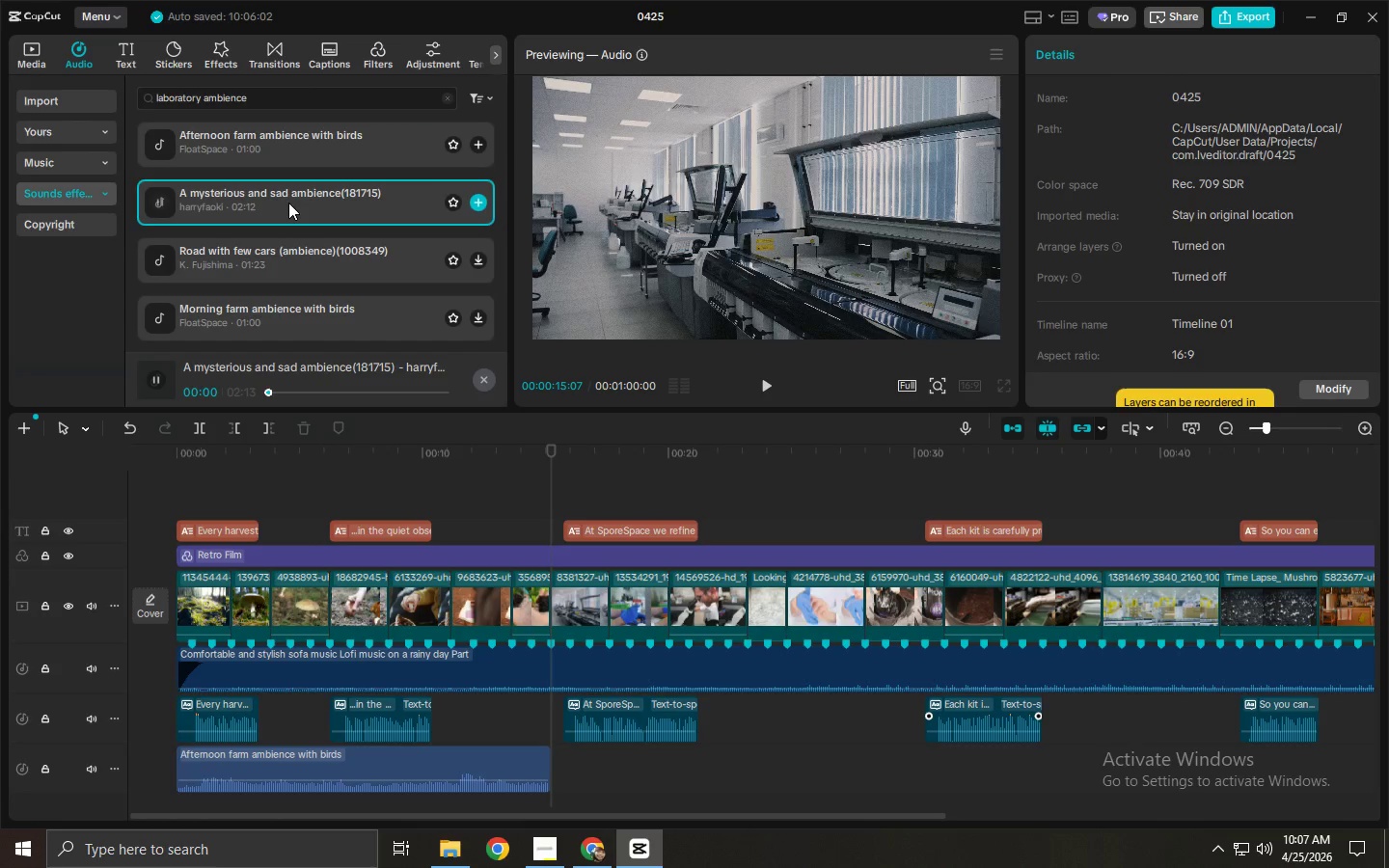 
key(Alt+AltLeft)
 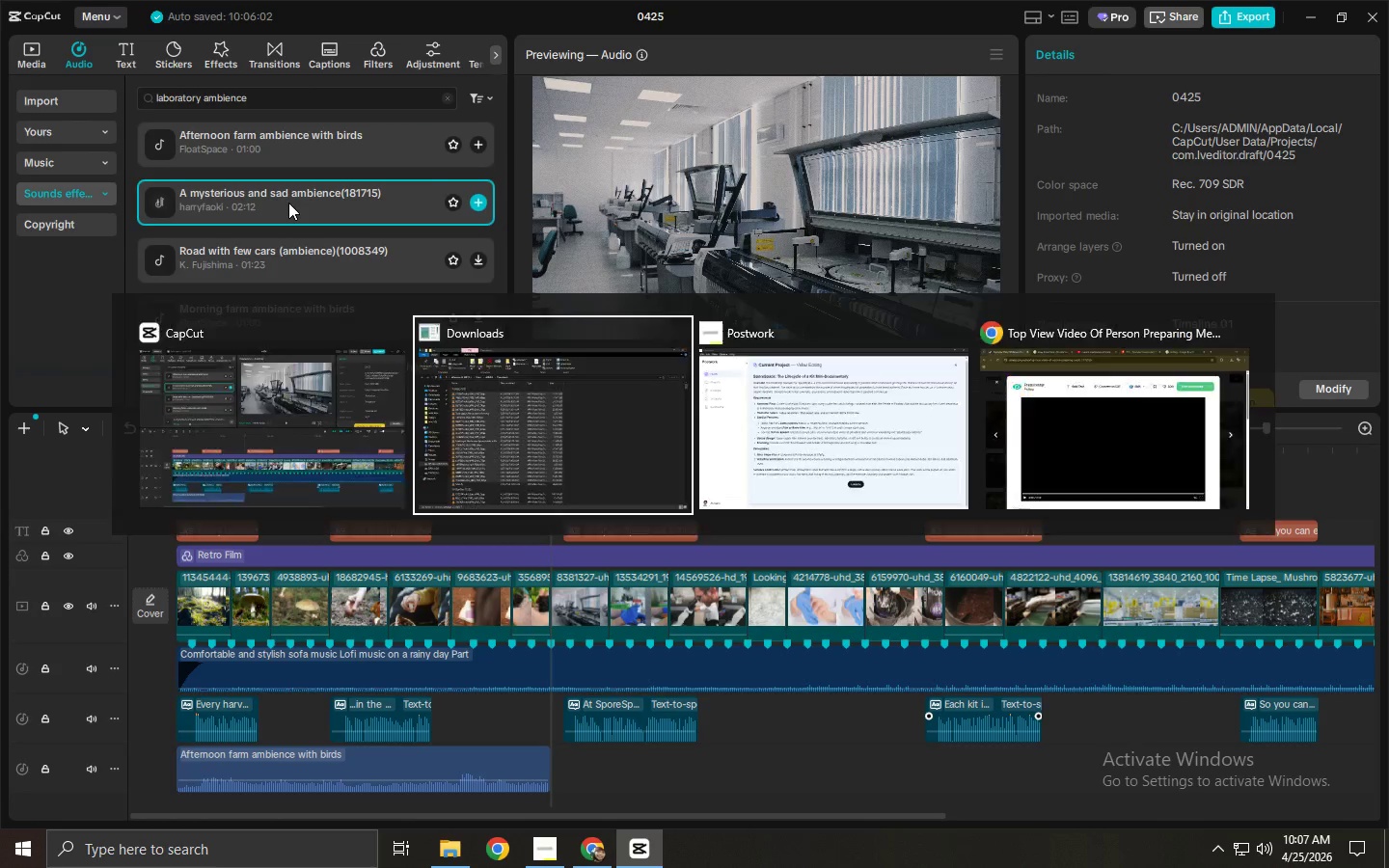 
key(Alt+Tab)
 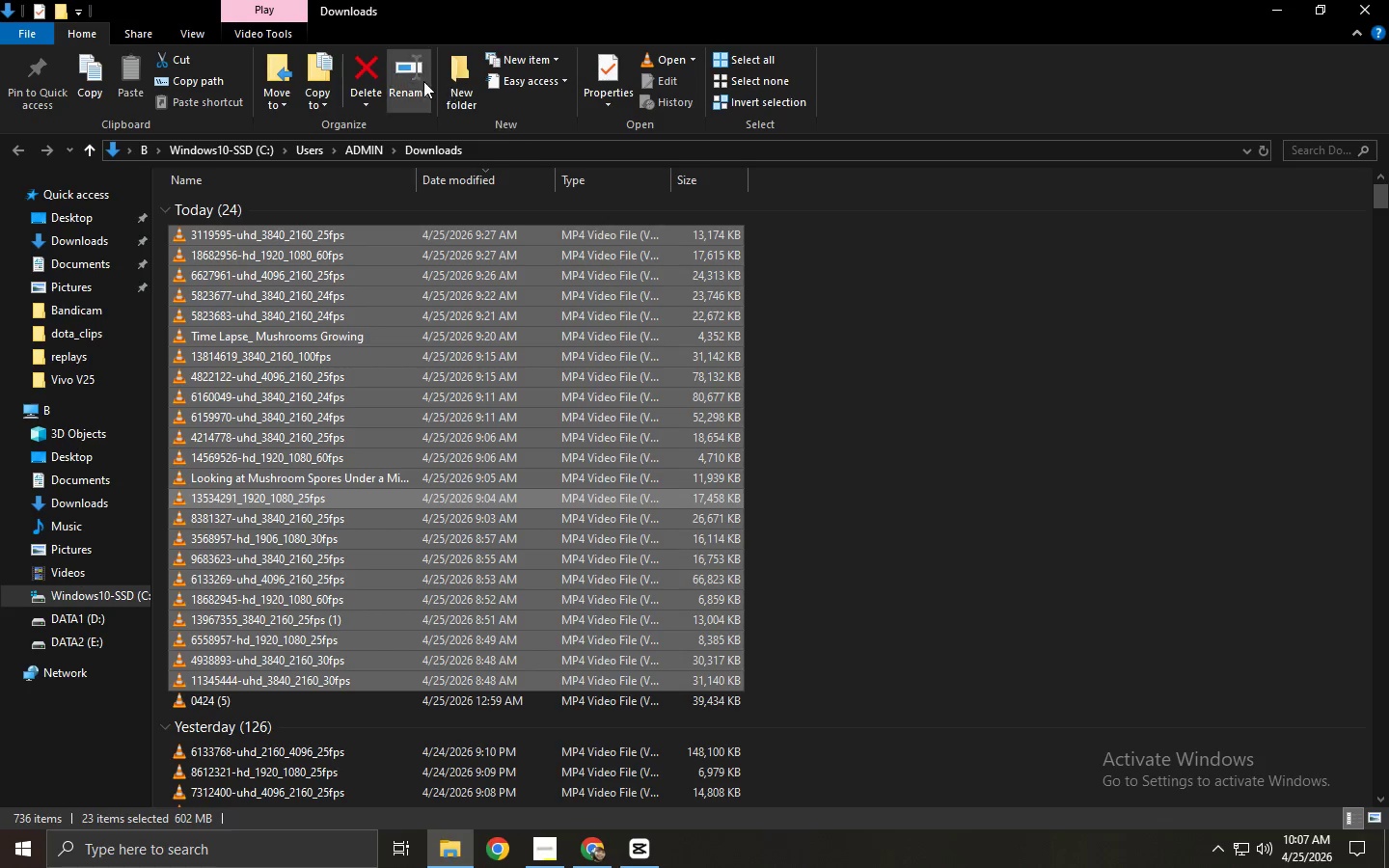 
key(Alt+Tab)
 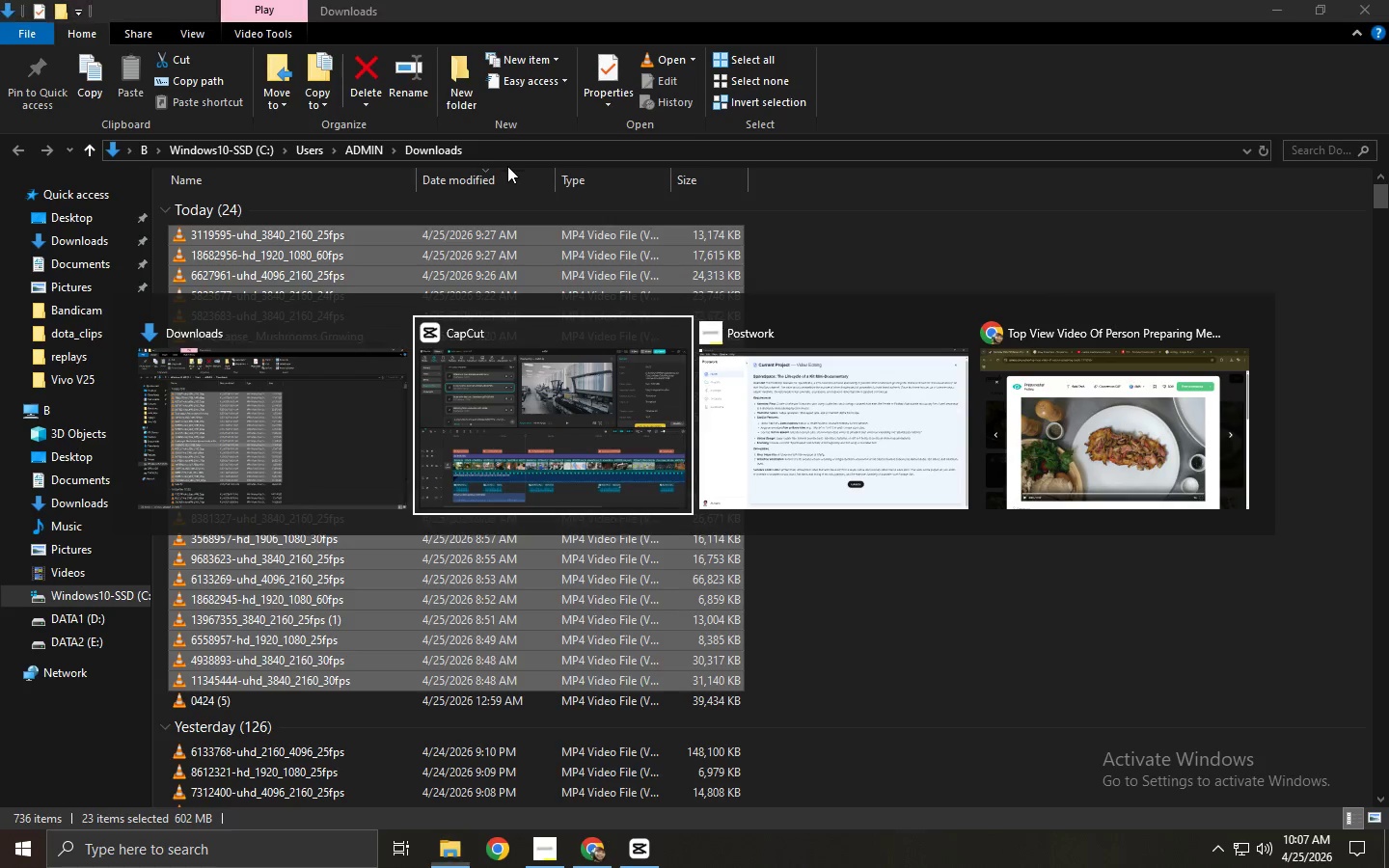 
key(Alt+Tab)